 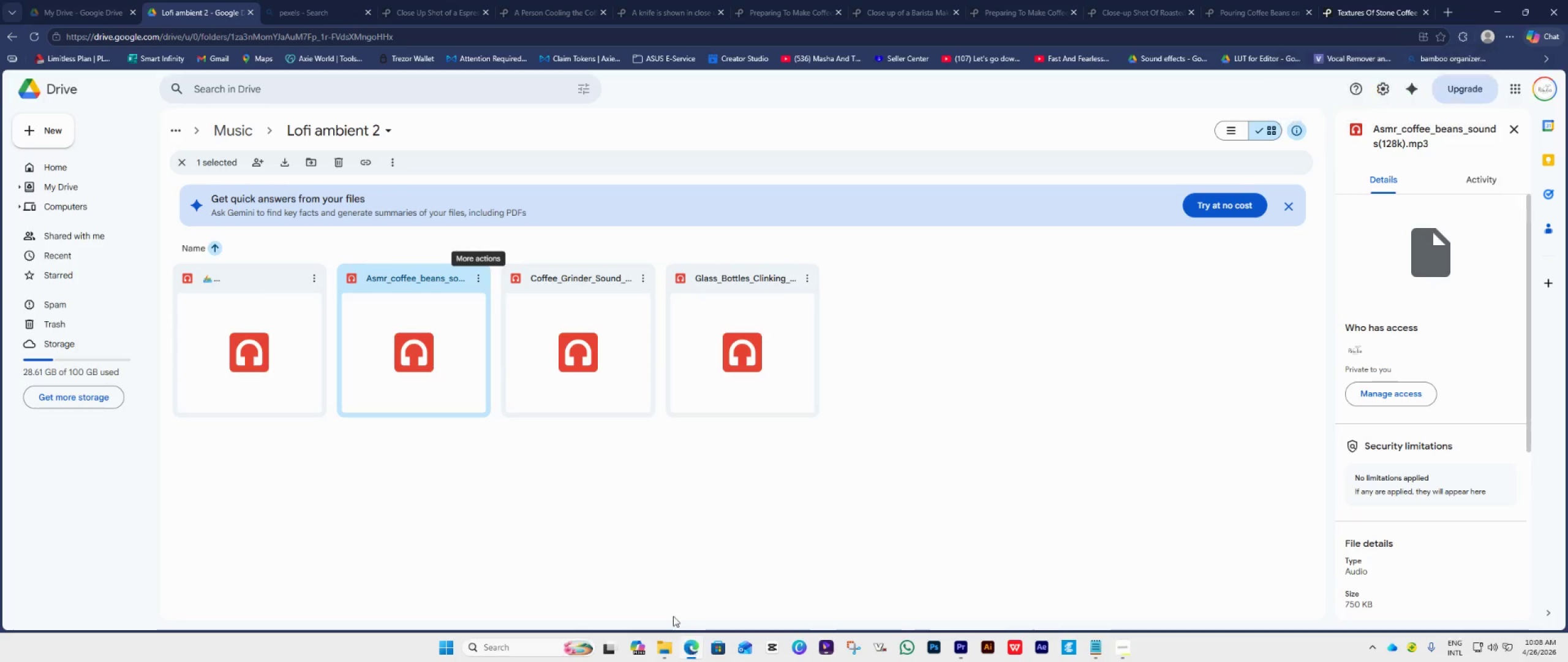 
left_click([396, 11])
 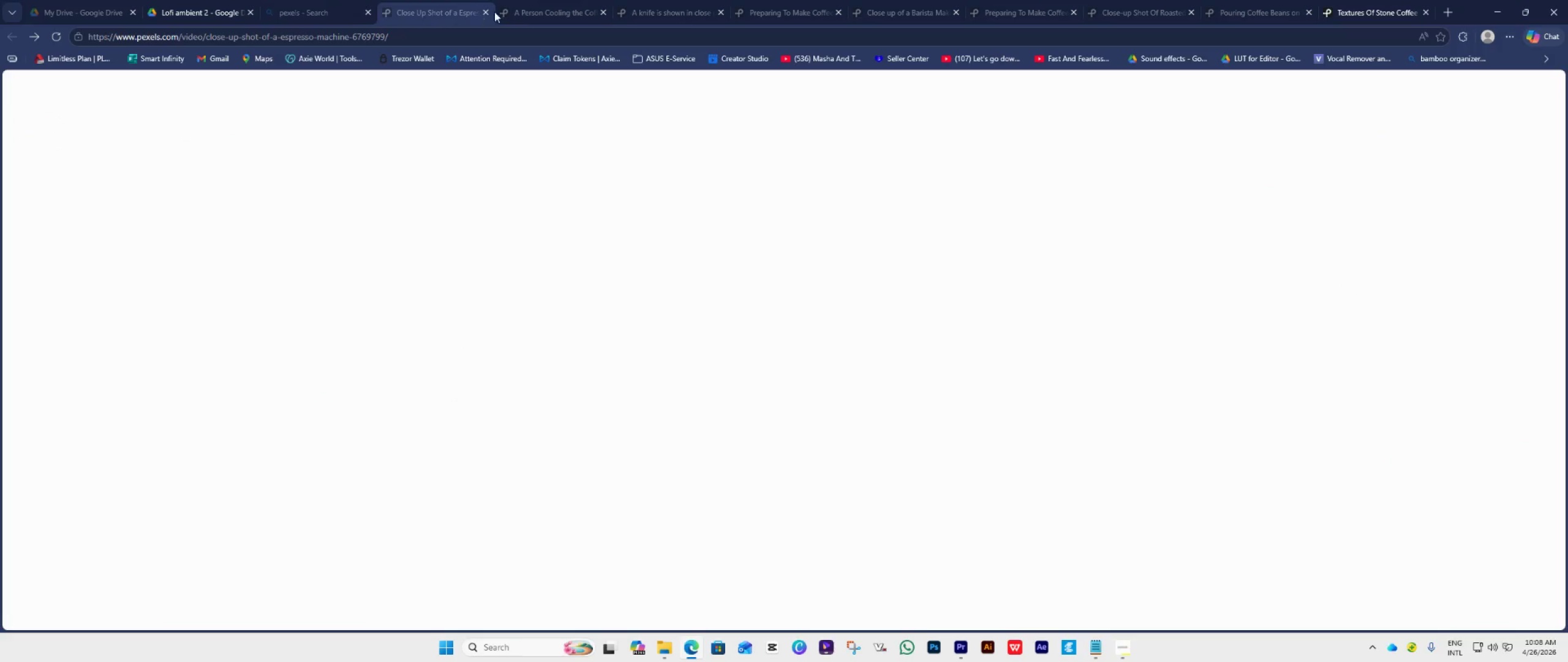 
left_click([525, 7])
 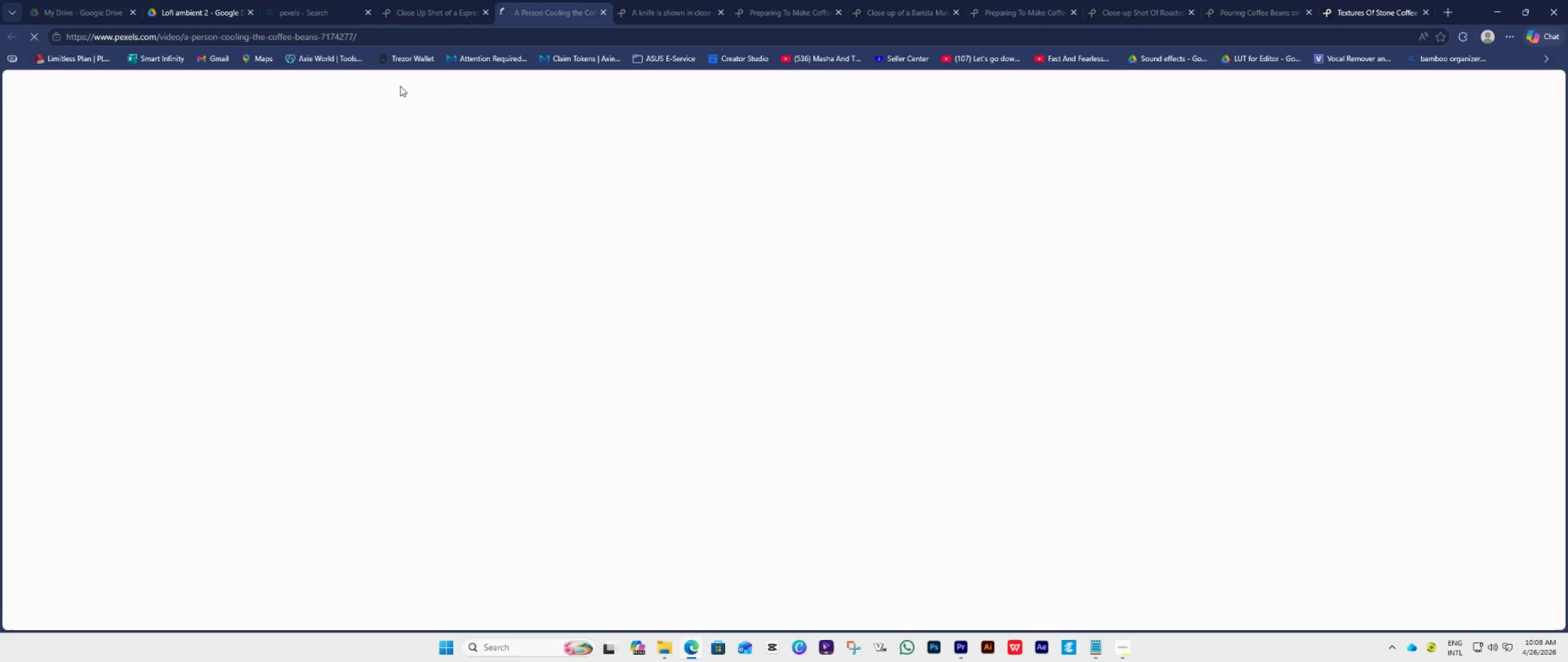 
left_click([429, 23])
 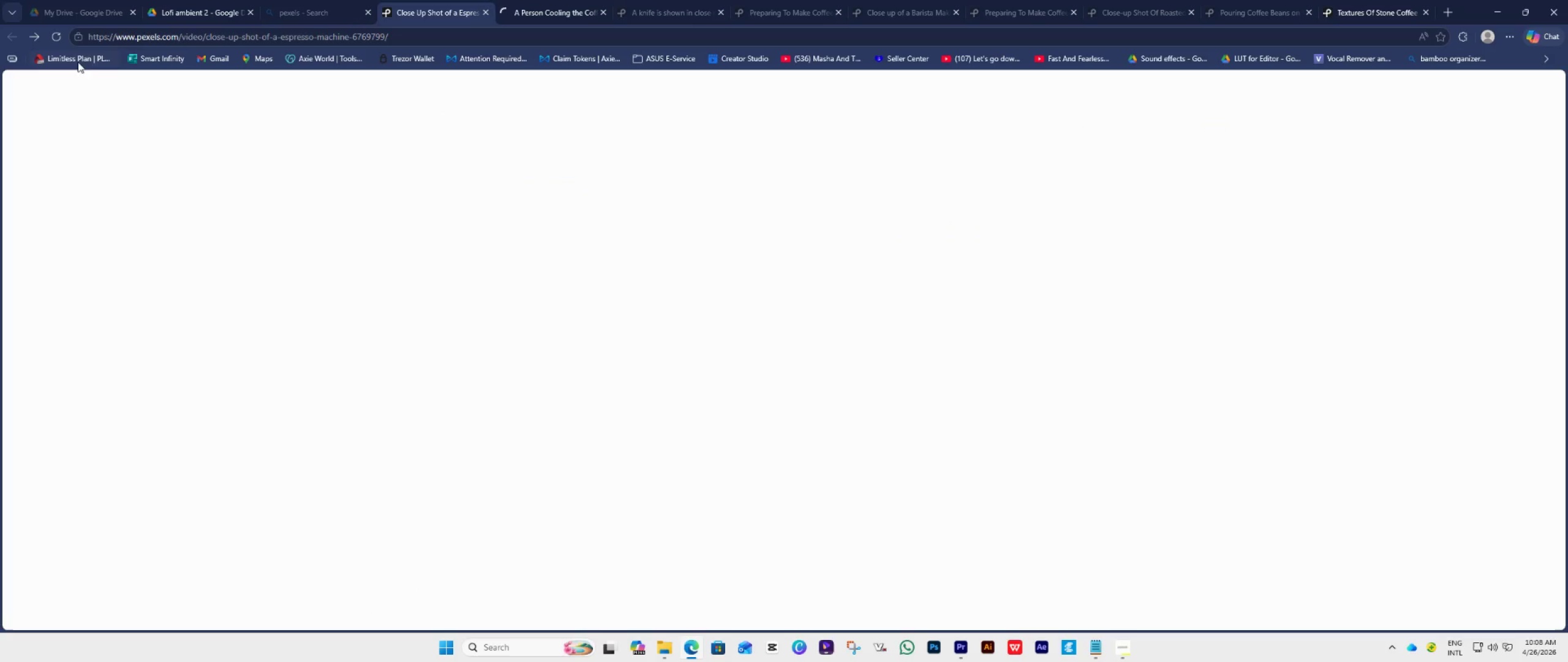 
left_click([57, 36])
 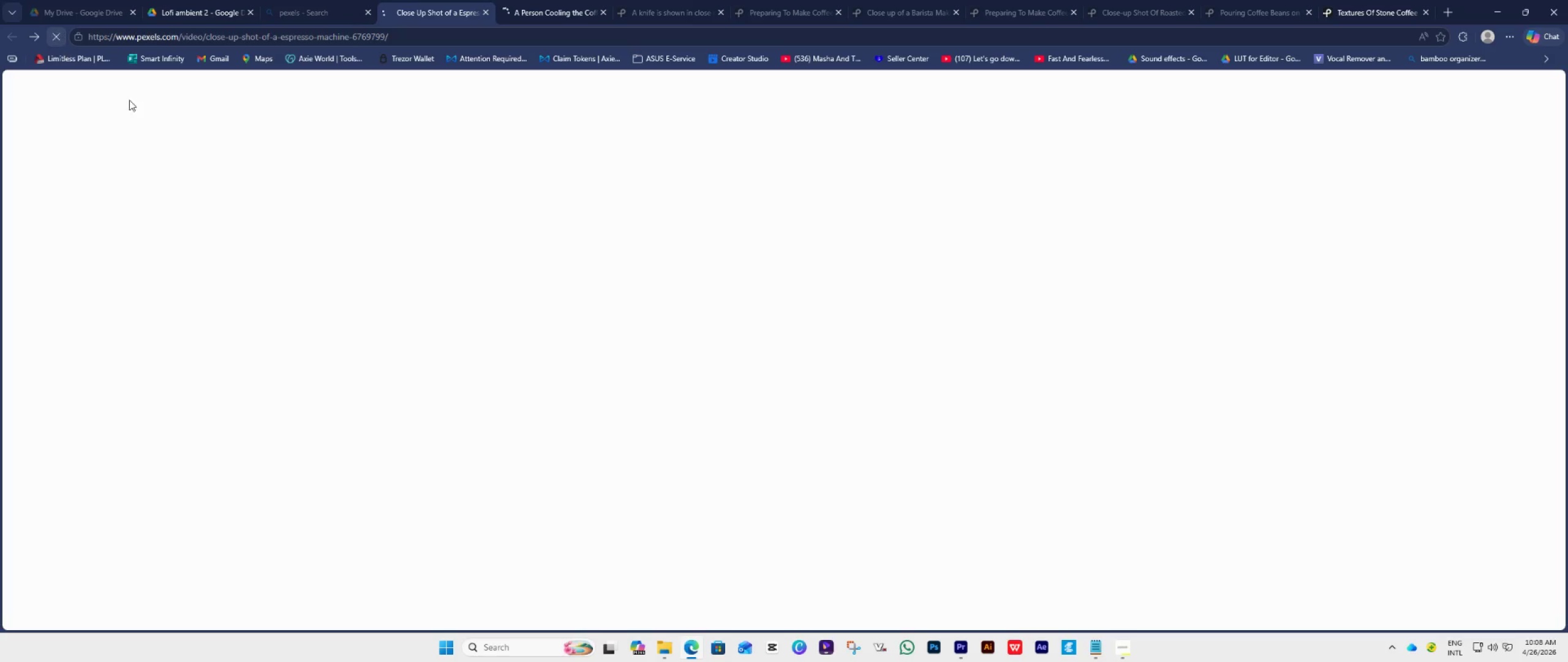 
mouse_move([471, 205])
 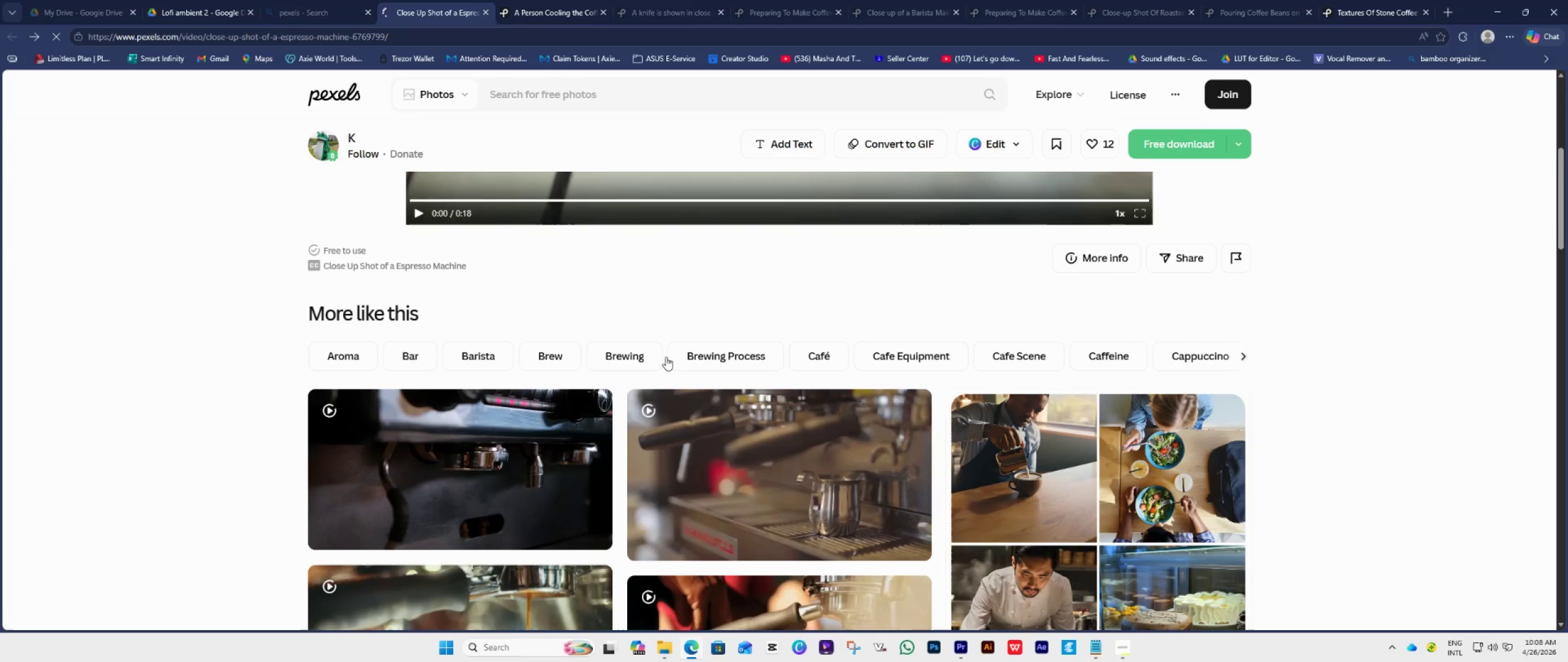 
scroll: coordinate [666, 346], scroll_direction: up, amount: 2.0
 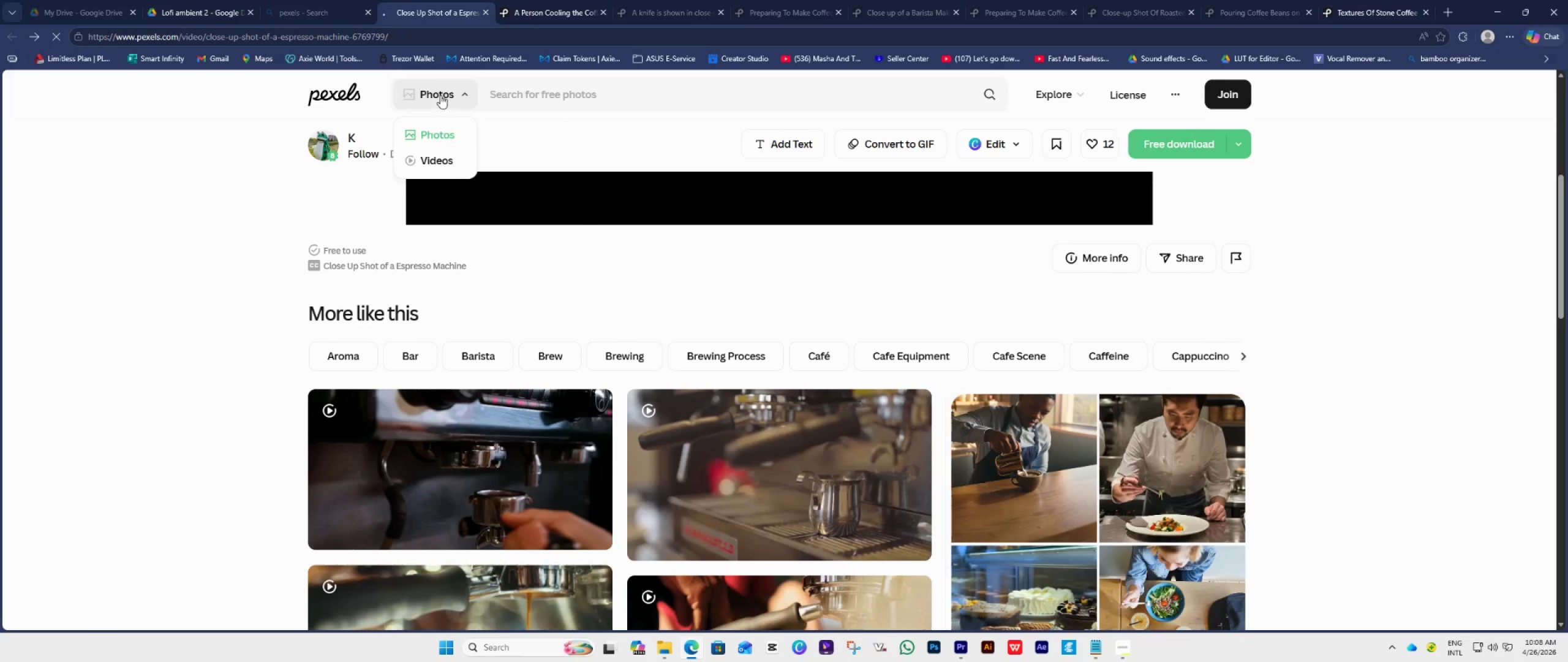 
left_click([440, 153])
 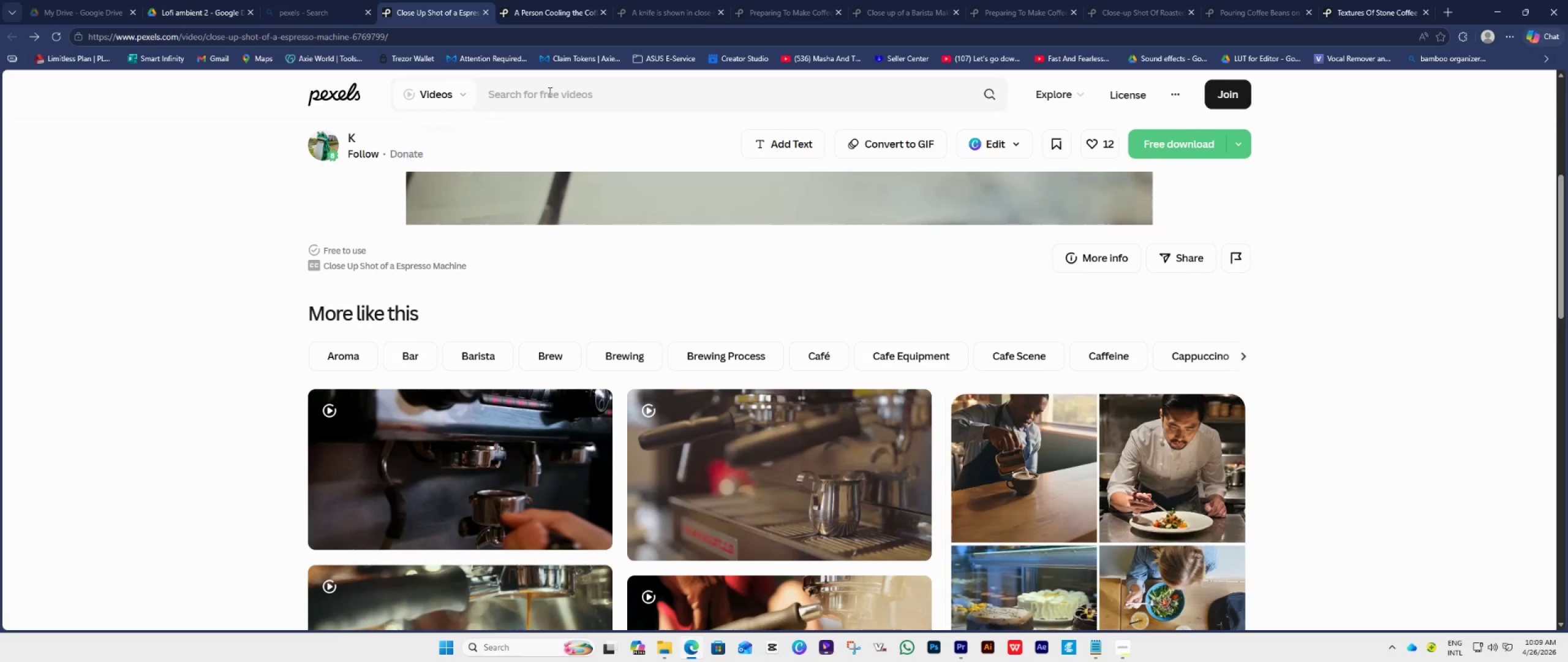 
left_click([561, 92])
 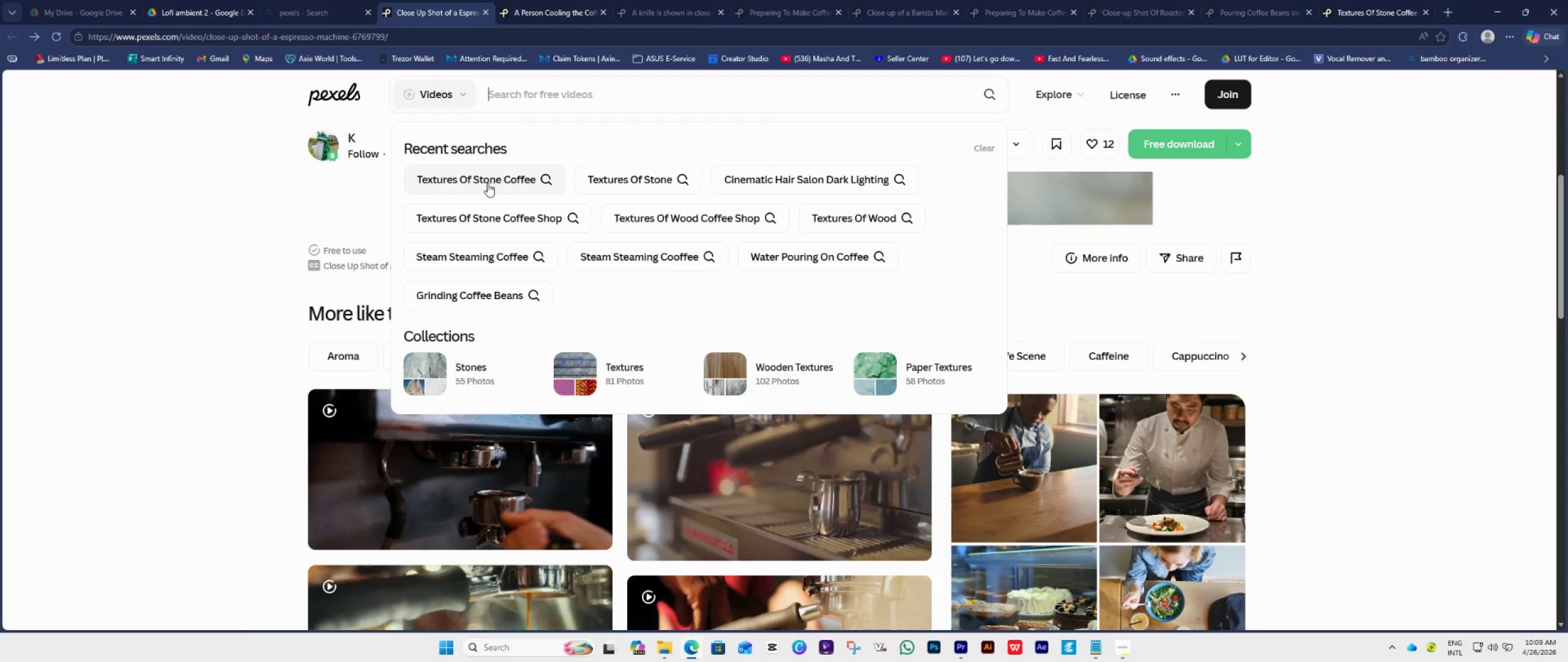 
left_click([488, 183])
 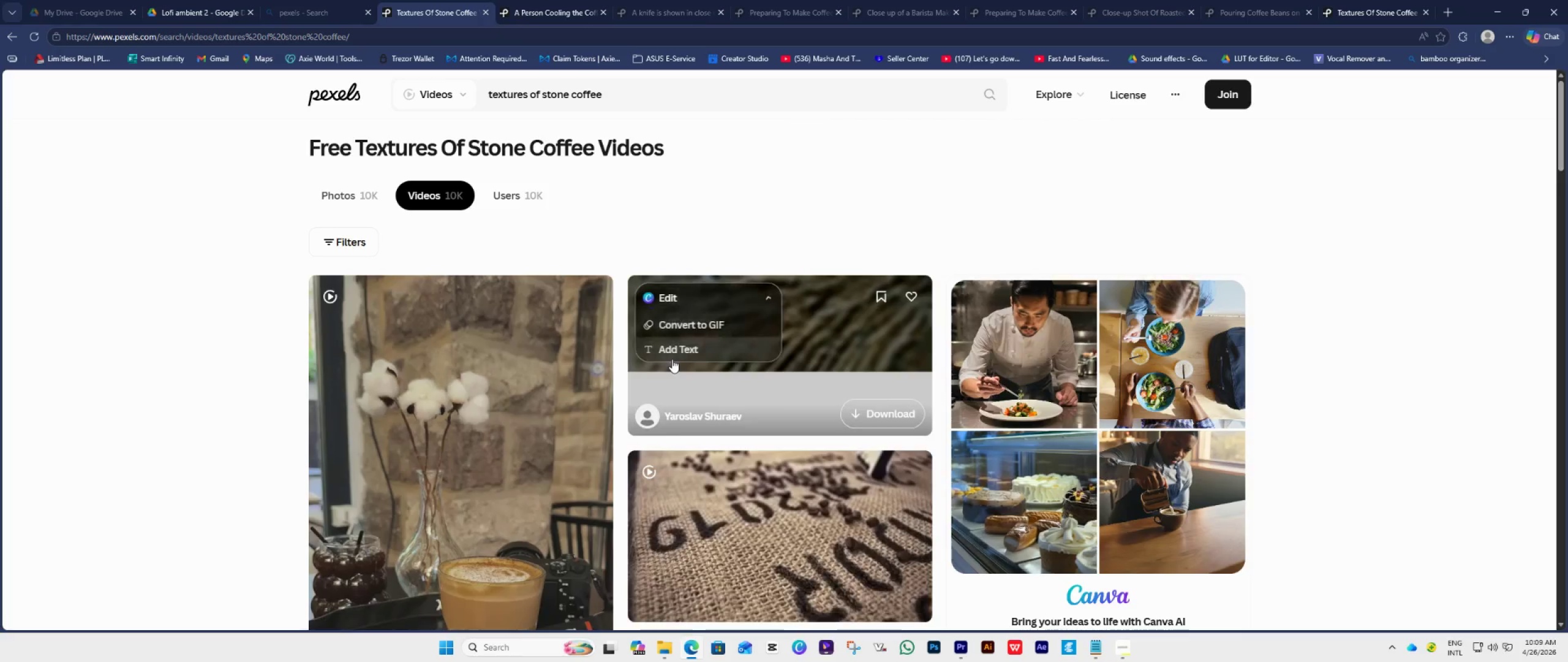 
scroll: coordinate [676, 363], scroll_direction: down, amount: 4.0
 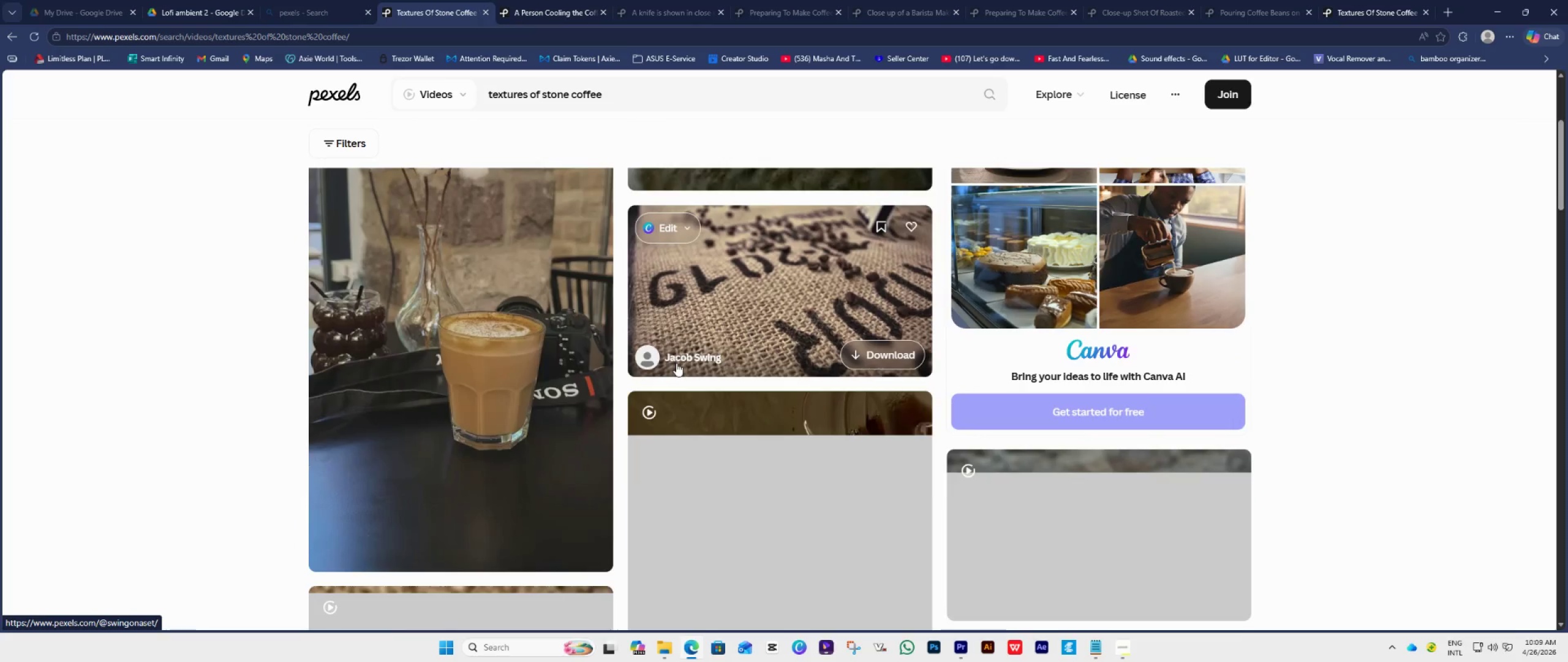 
scroll: coordinate [676, 363], scroll_direction: up, amount: 3.0
 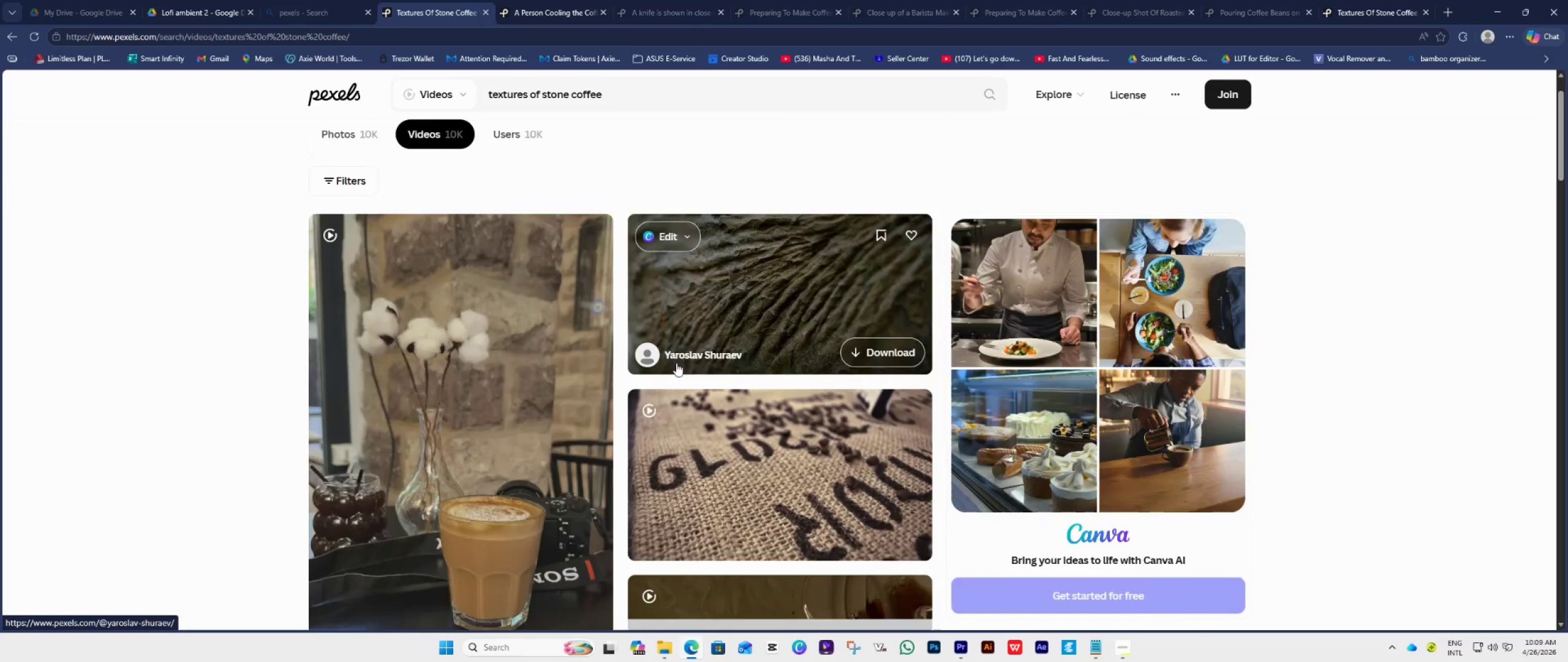 
scroll: coordinate [800, 376], scroll_direction: down, amount: 18.0
 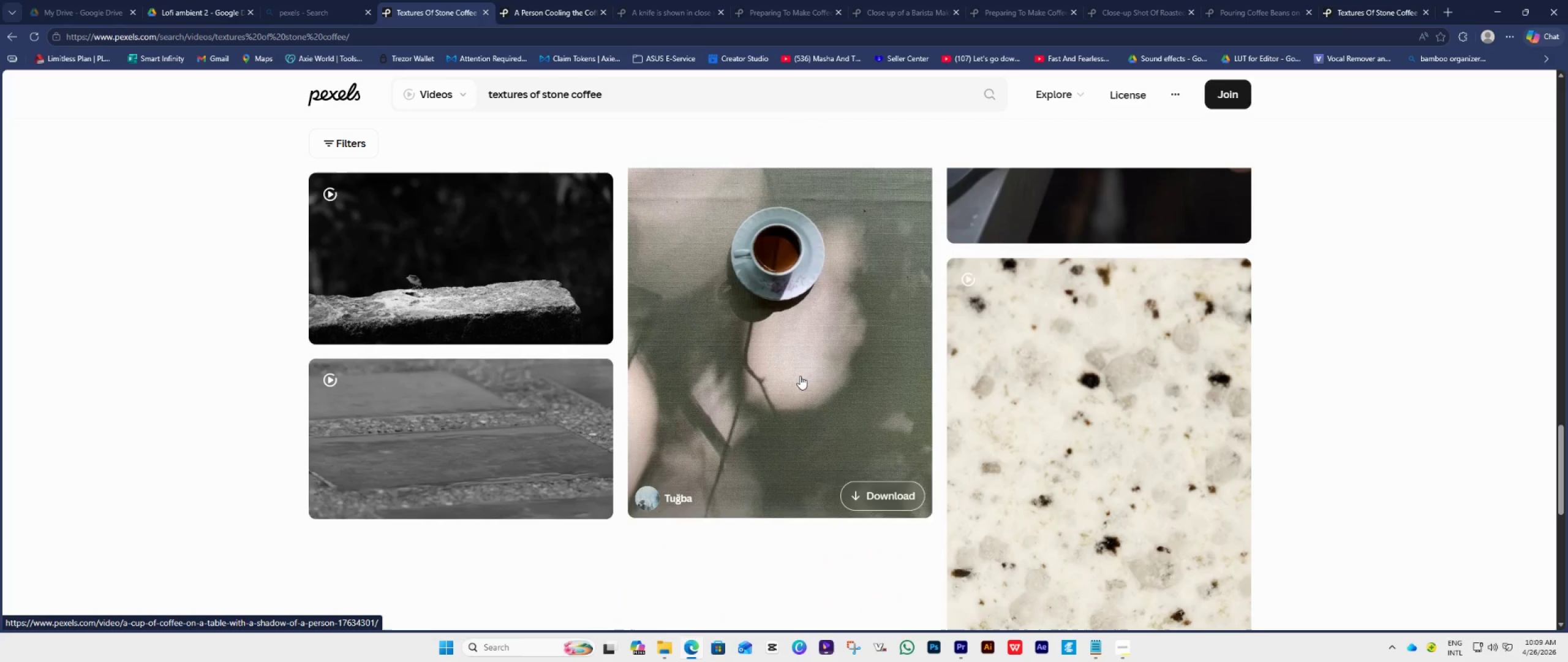 
scroll: coordinate [800, 376], scroll_direction: down, amount: 10.0
 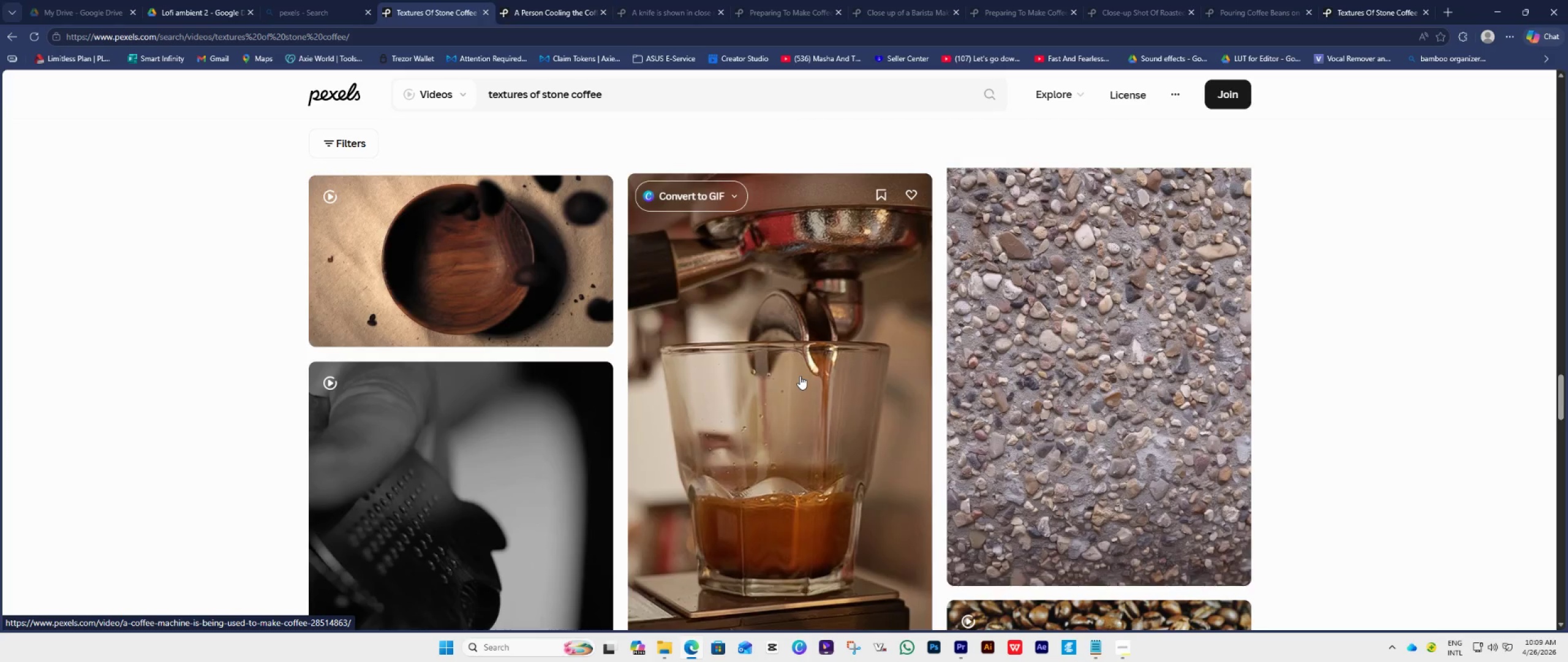 
scroll: coordinate [800, 376], scroll_direction: up, amount: 1.0
 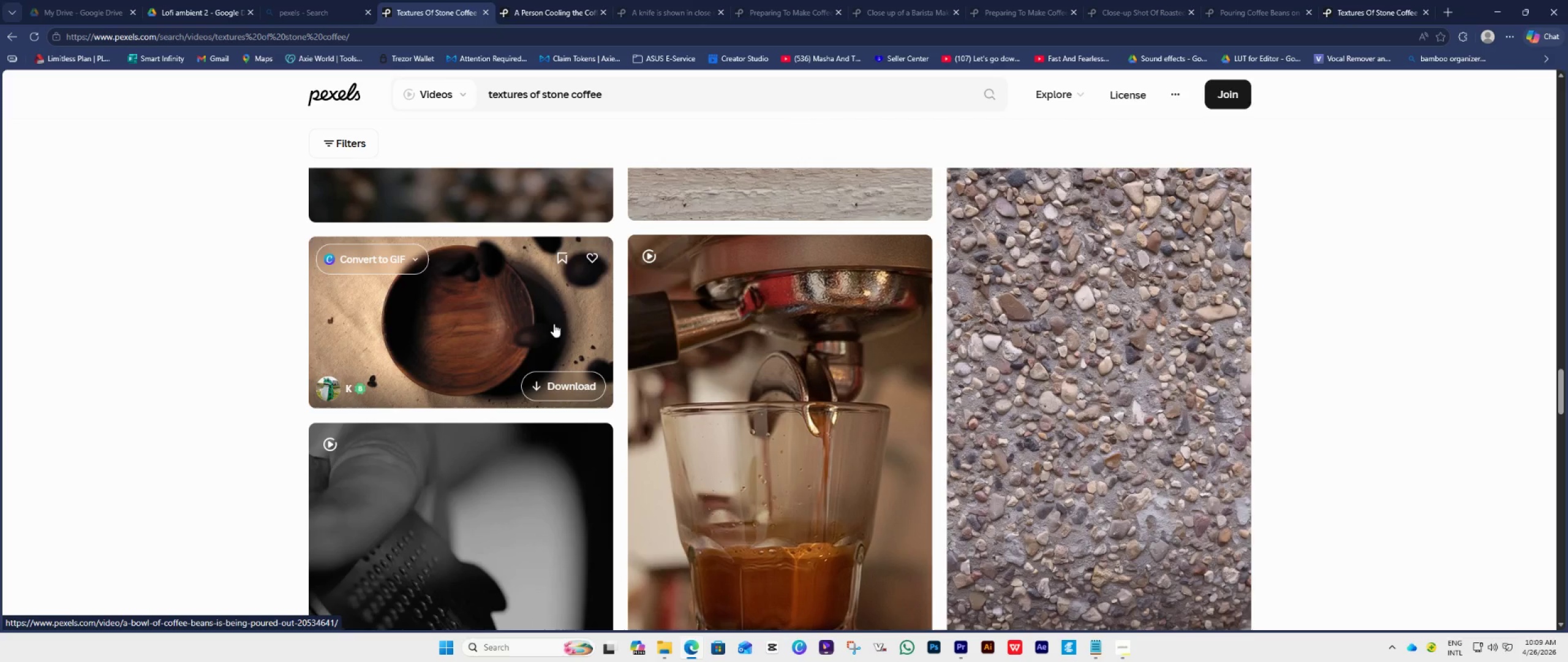 
scroll: coordinate [801, 414], scroll_direction: down, amount: 32.0
 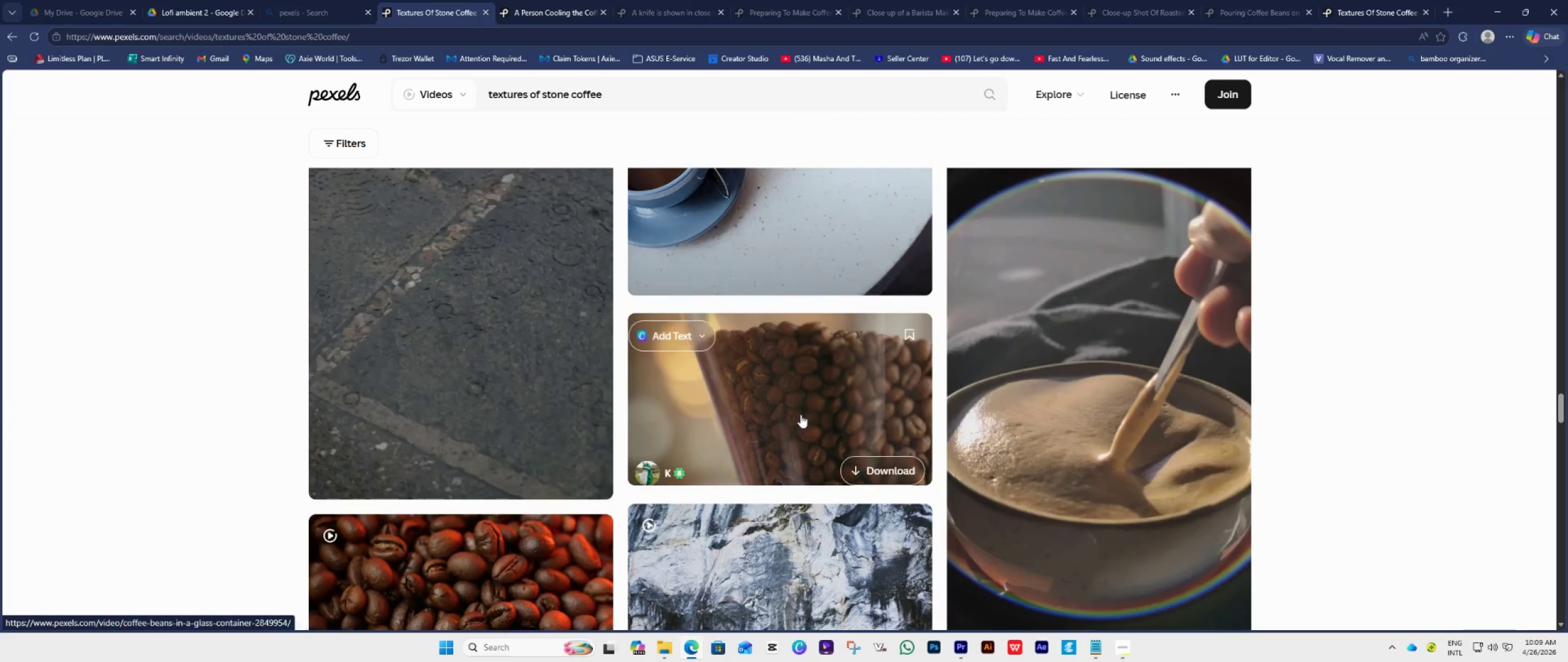 
scroll: coordinate [772, 417], scroll_direction: down, amount: 29.0
 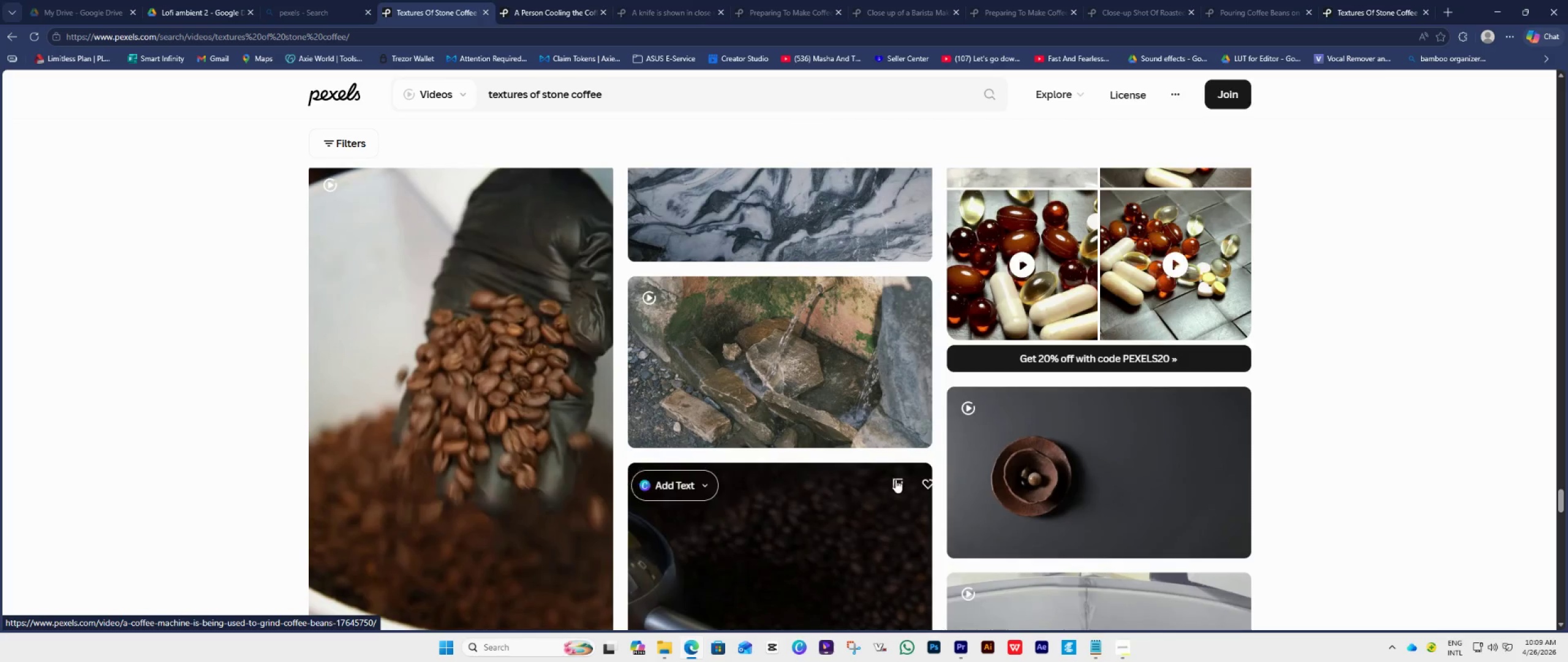 
scroll: coordinate [902, 483], scroll_direction: down, amount: 5.0
 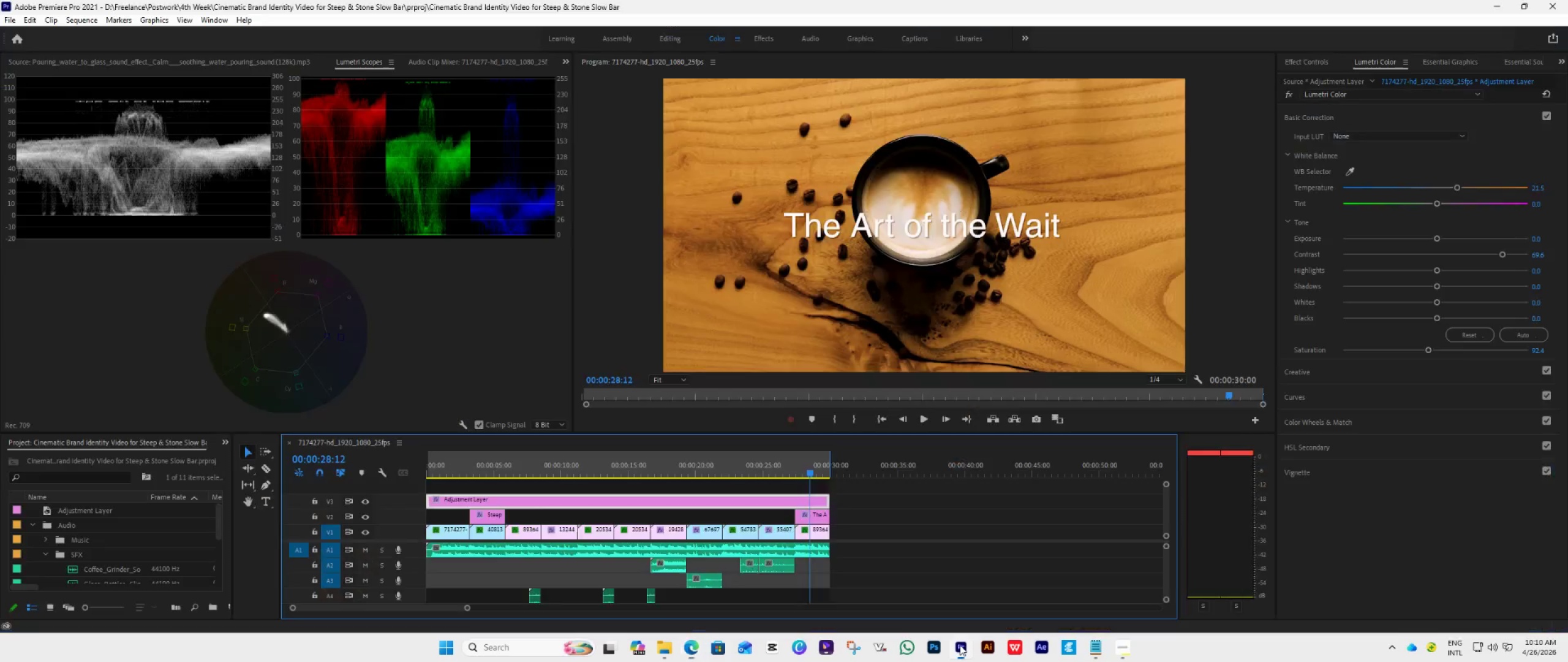 
left_click([880, 420])
 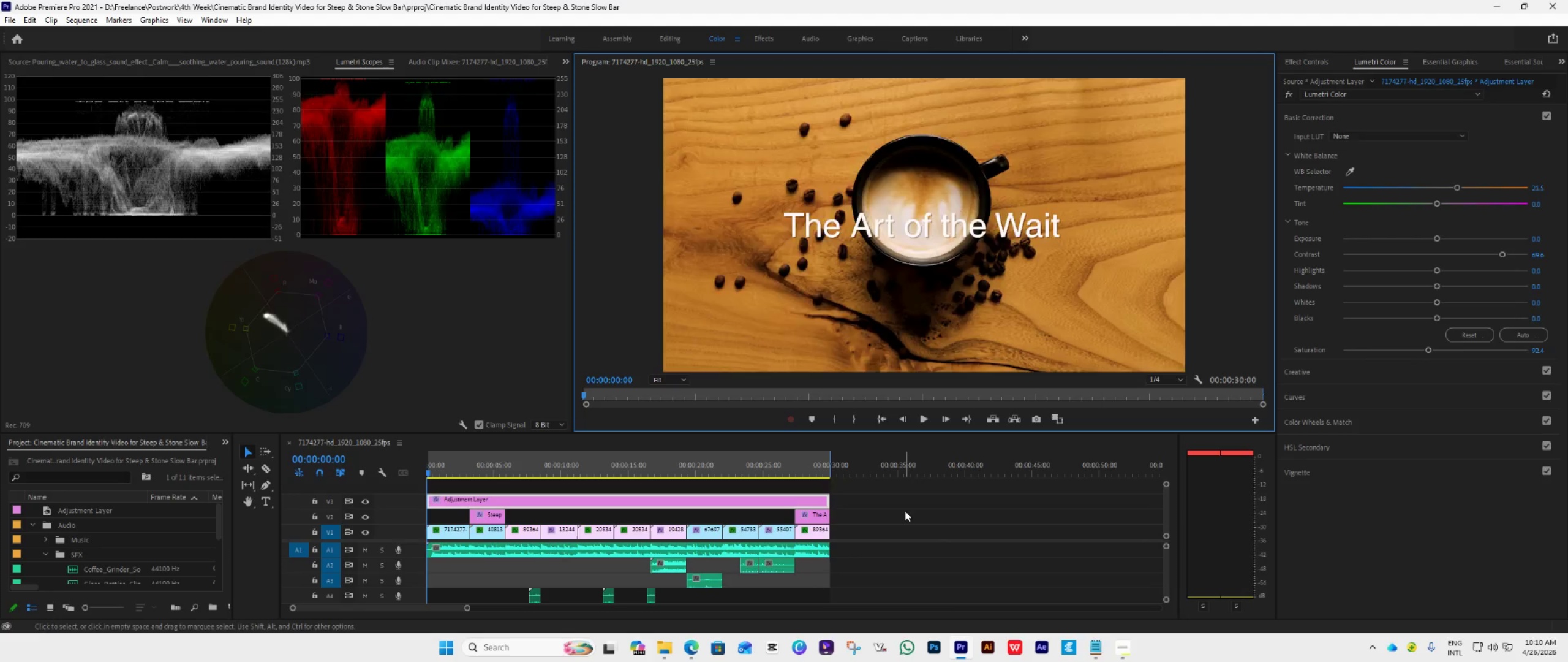 
key(Space)
 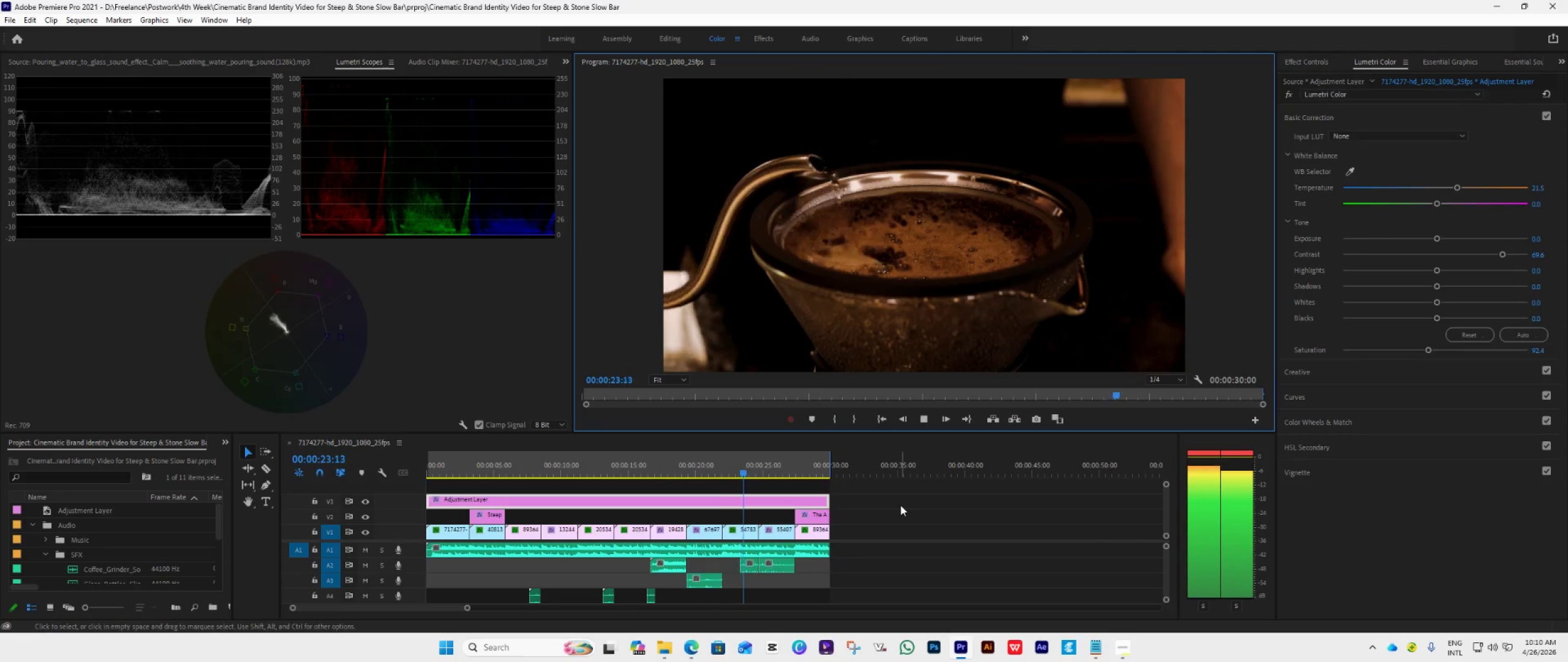 
wait(28.61)
 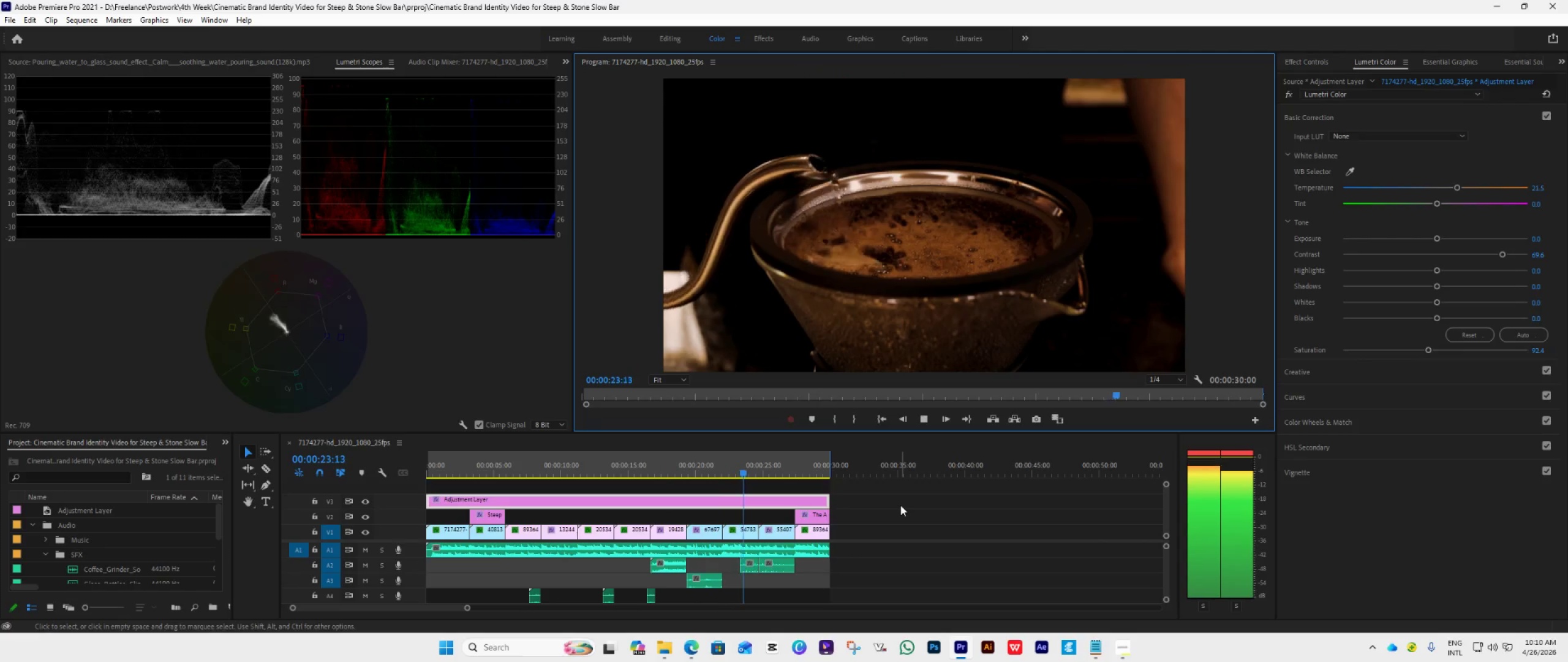 
key(Space)
 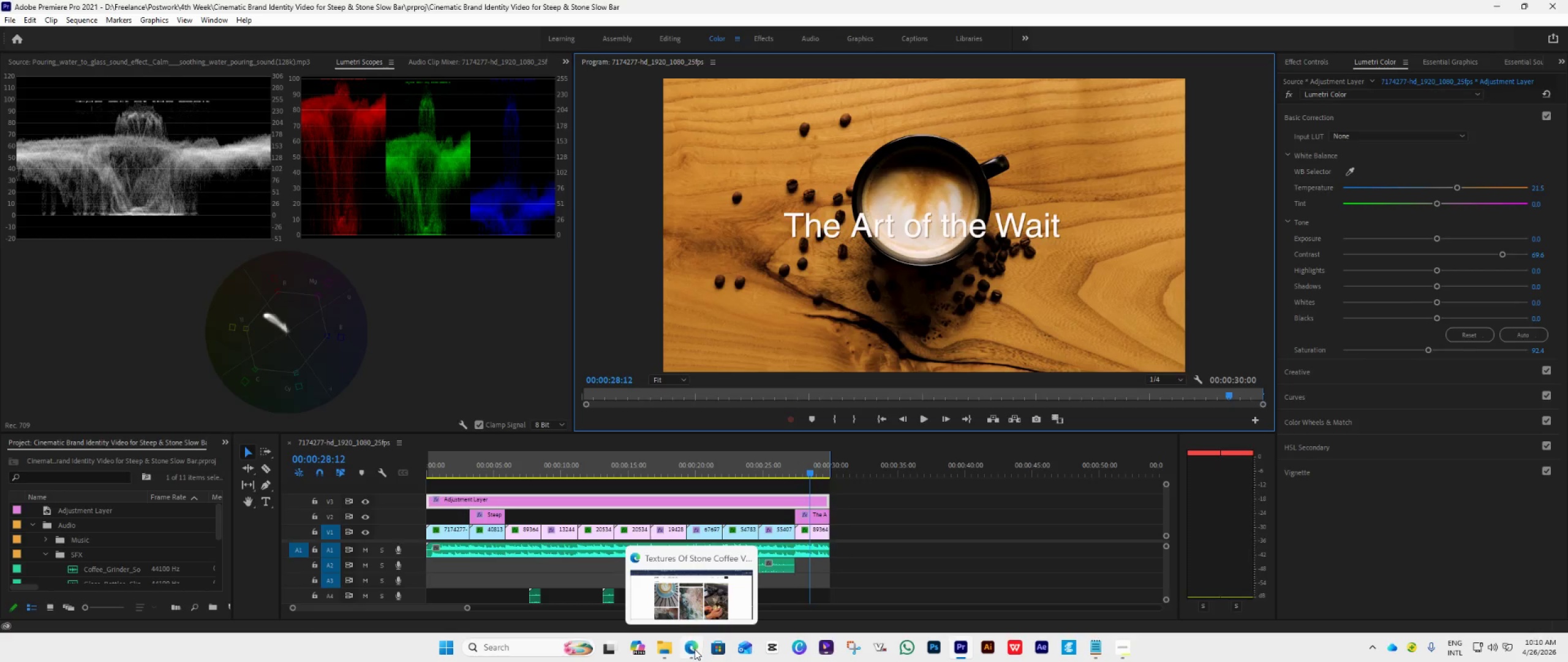 
scroll: coordinate [701, 531], scroll_direction: down, amount: 21.0
 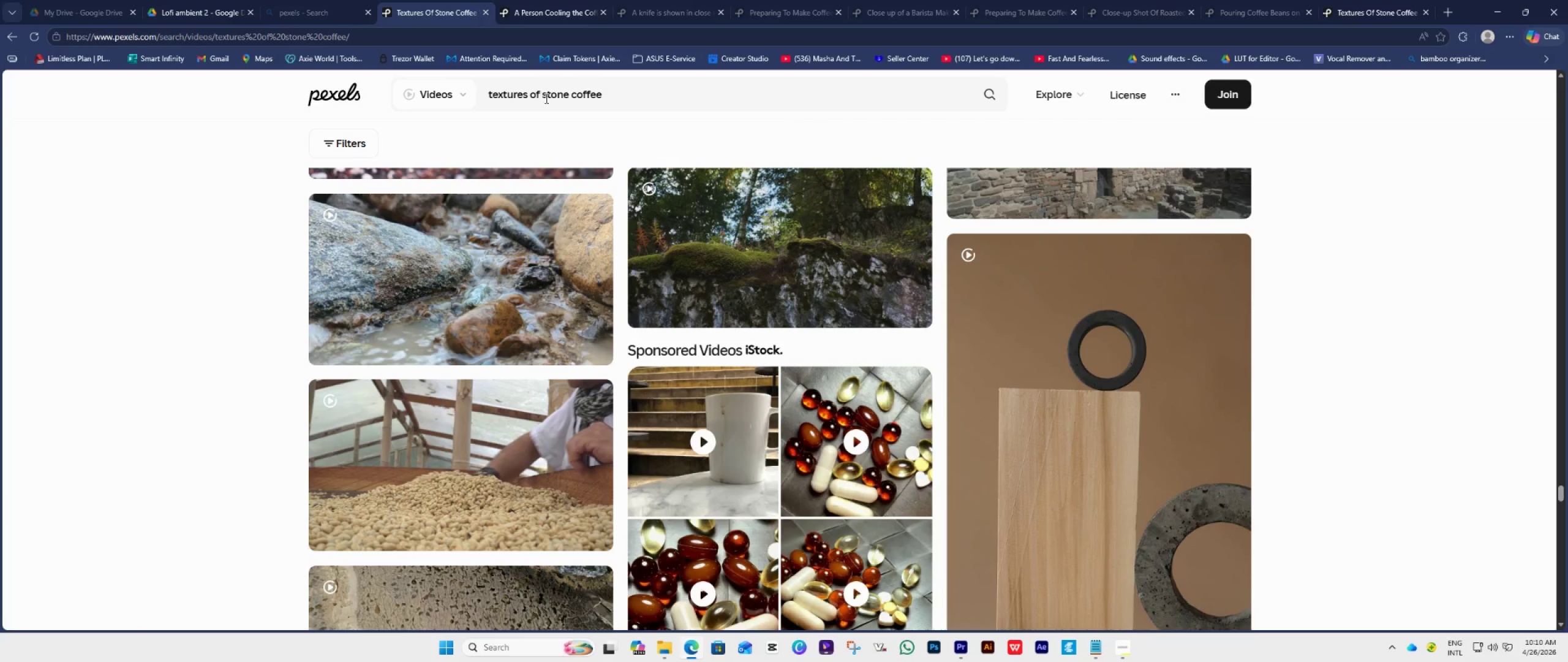 
left_click([541, 97])
 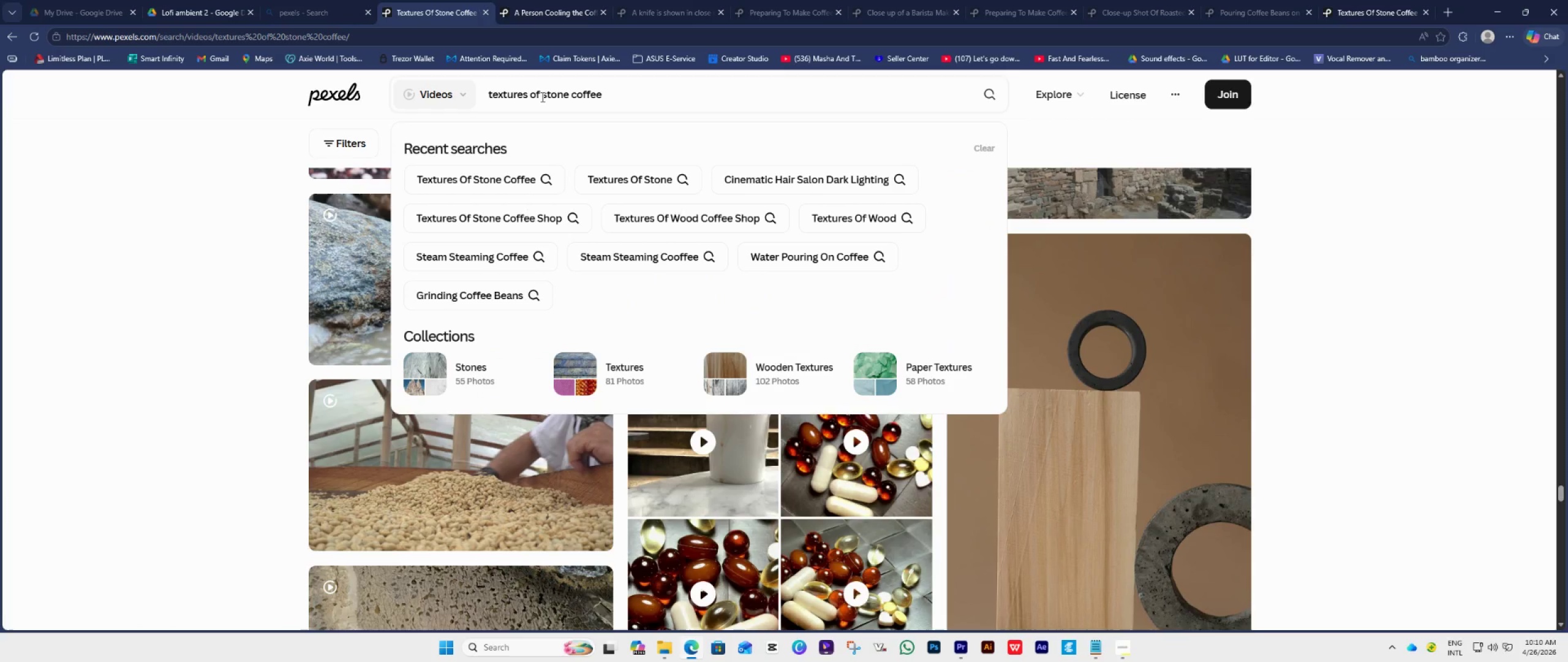 
hold_key(key=Backspace, duration=1.06)
 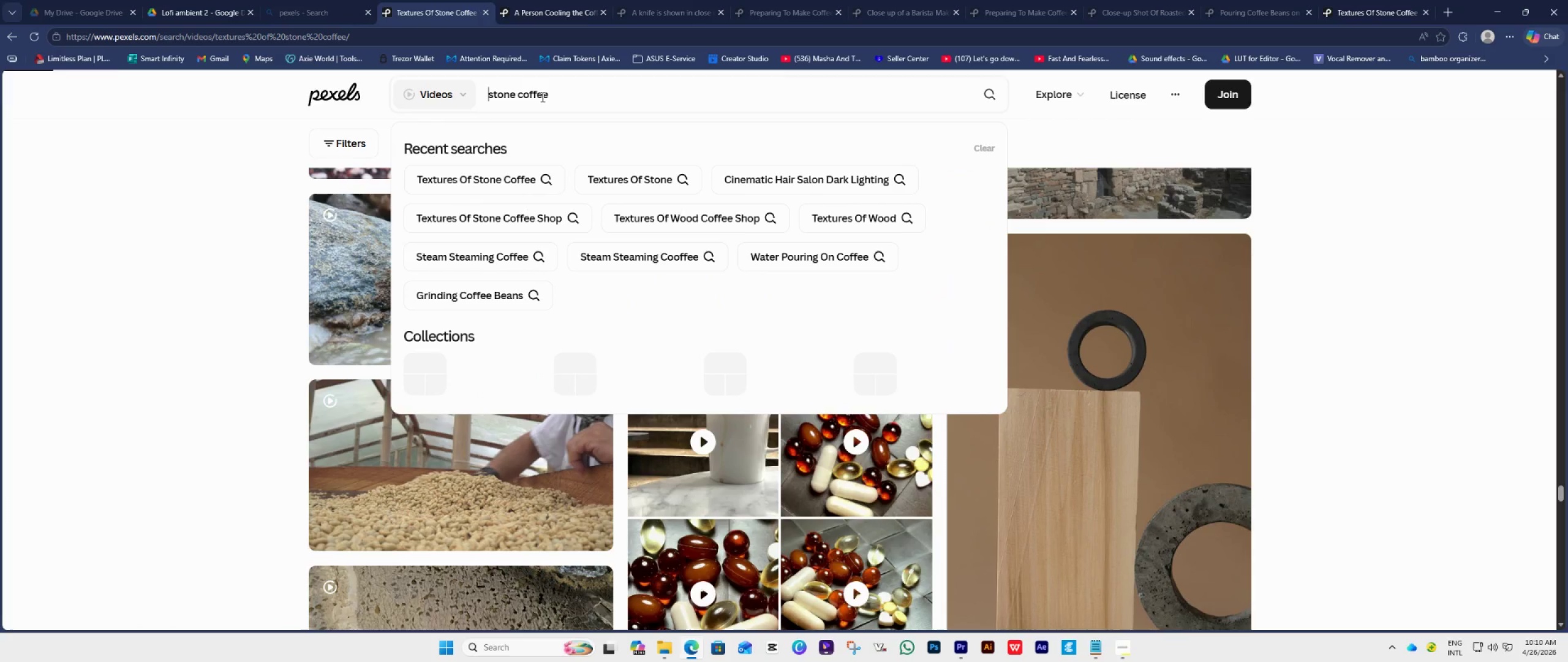 
key(Enter)
 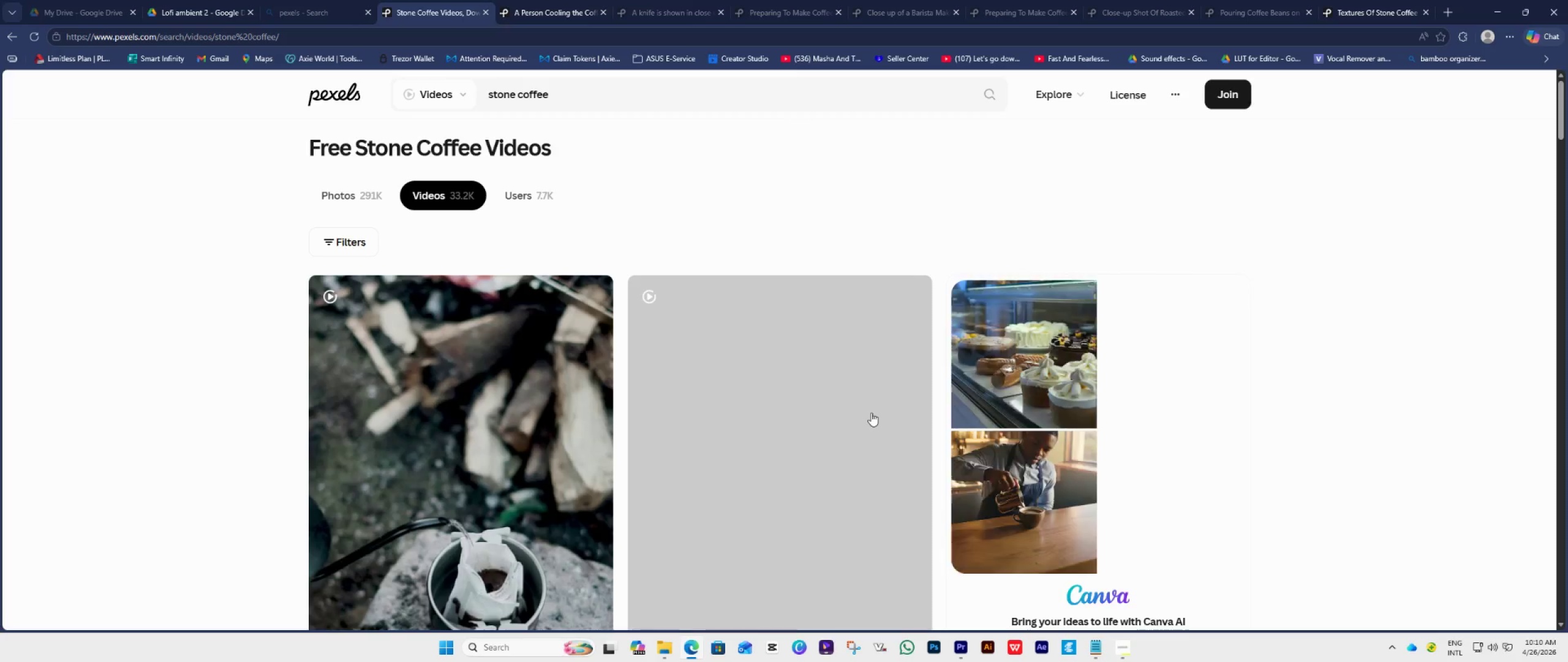 
scroll: coordinate [871, 413], scroll_direction: down, amount: 5.0
 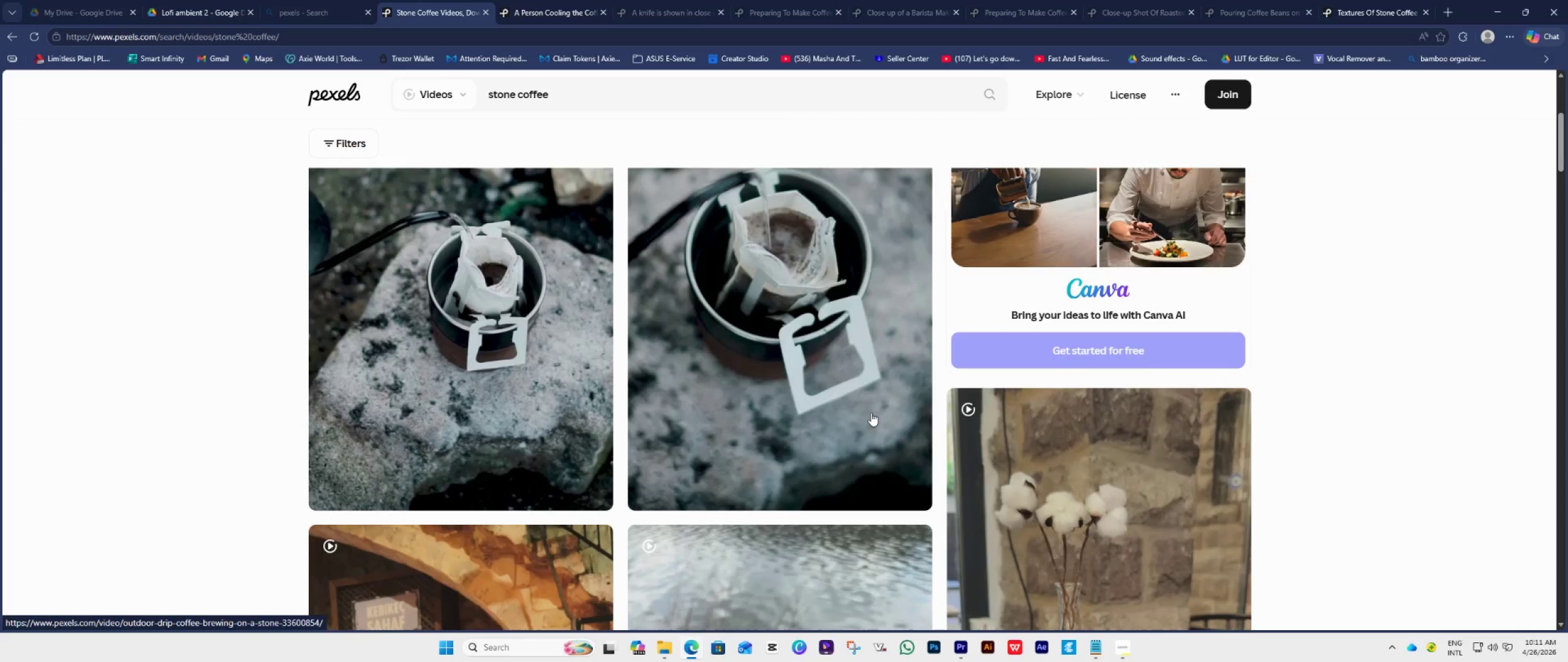 
scroll: coordinate [871, 413], scroll_direction: up, amount: 1.0
 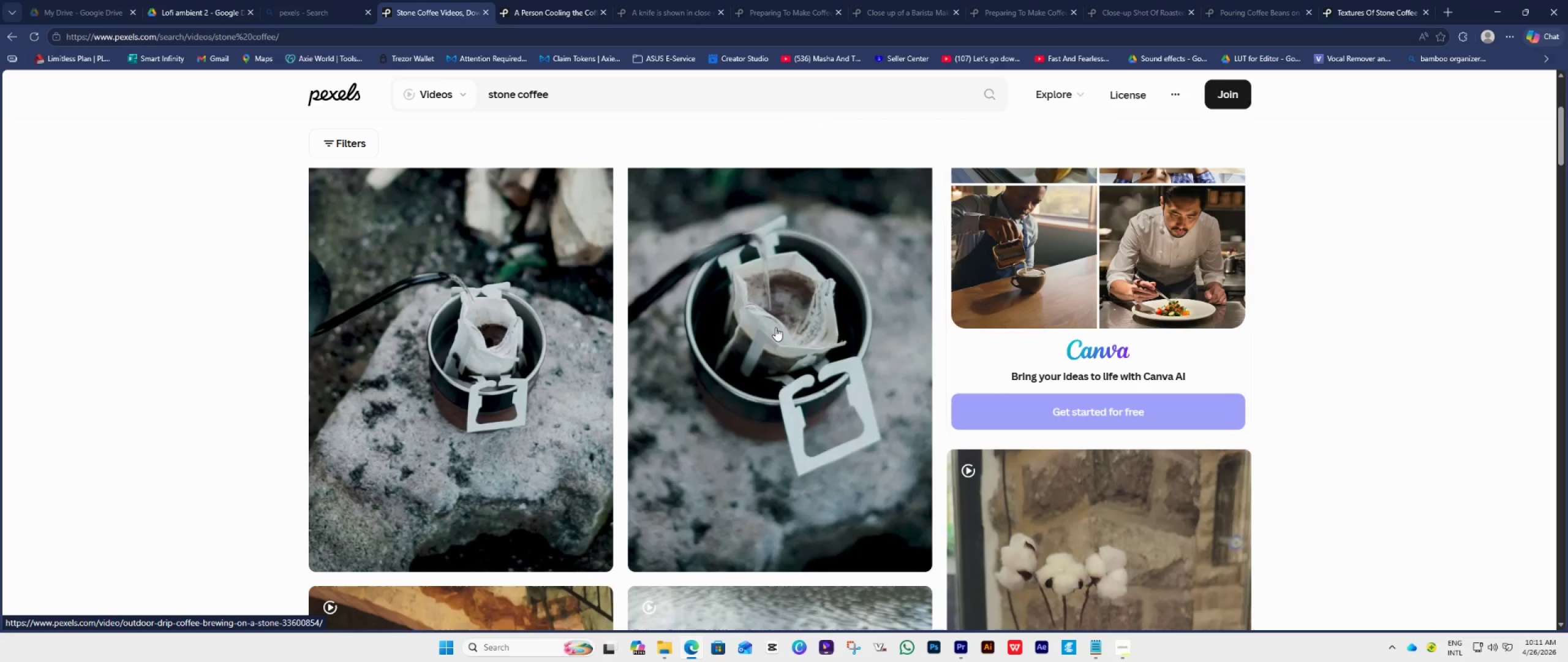 
left_click([576, 427])
 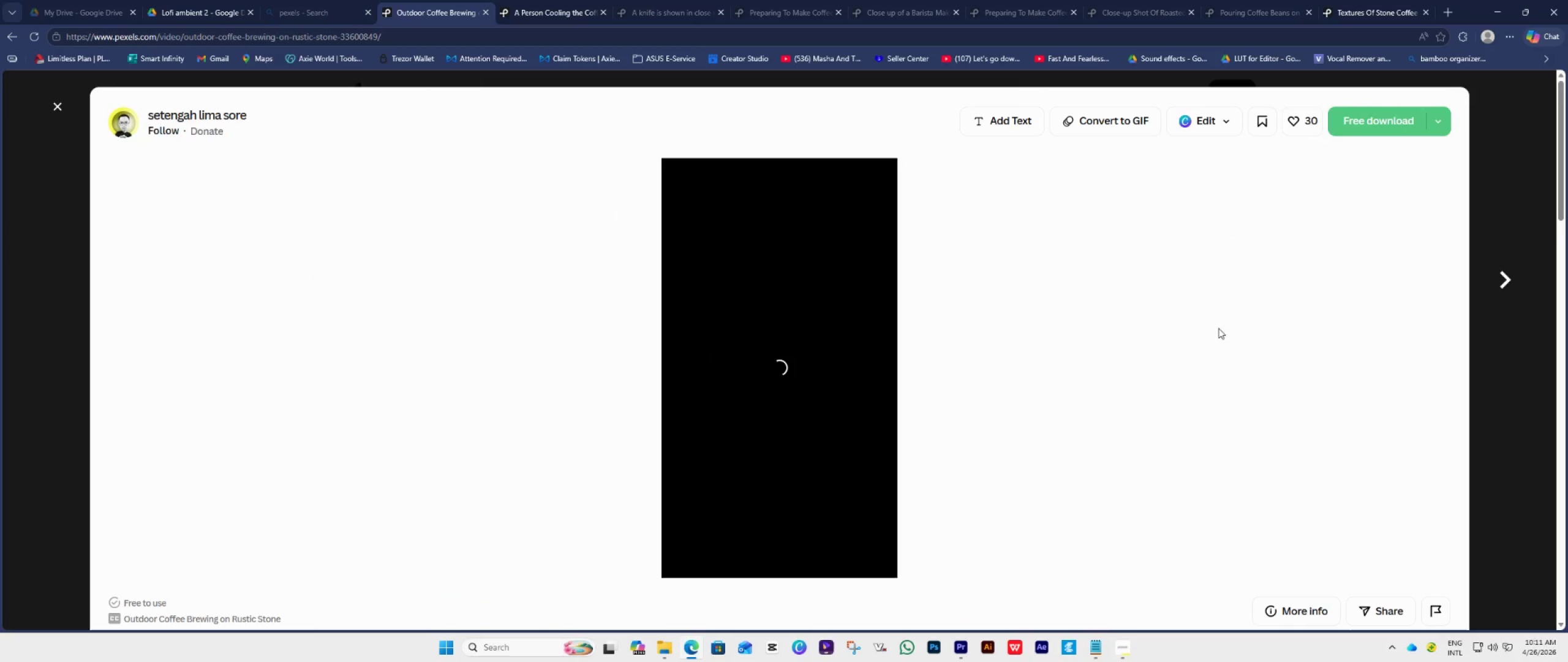 
scroll: coordinate [1010, 397], scroll_direction: down, amount: 12.0
 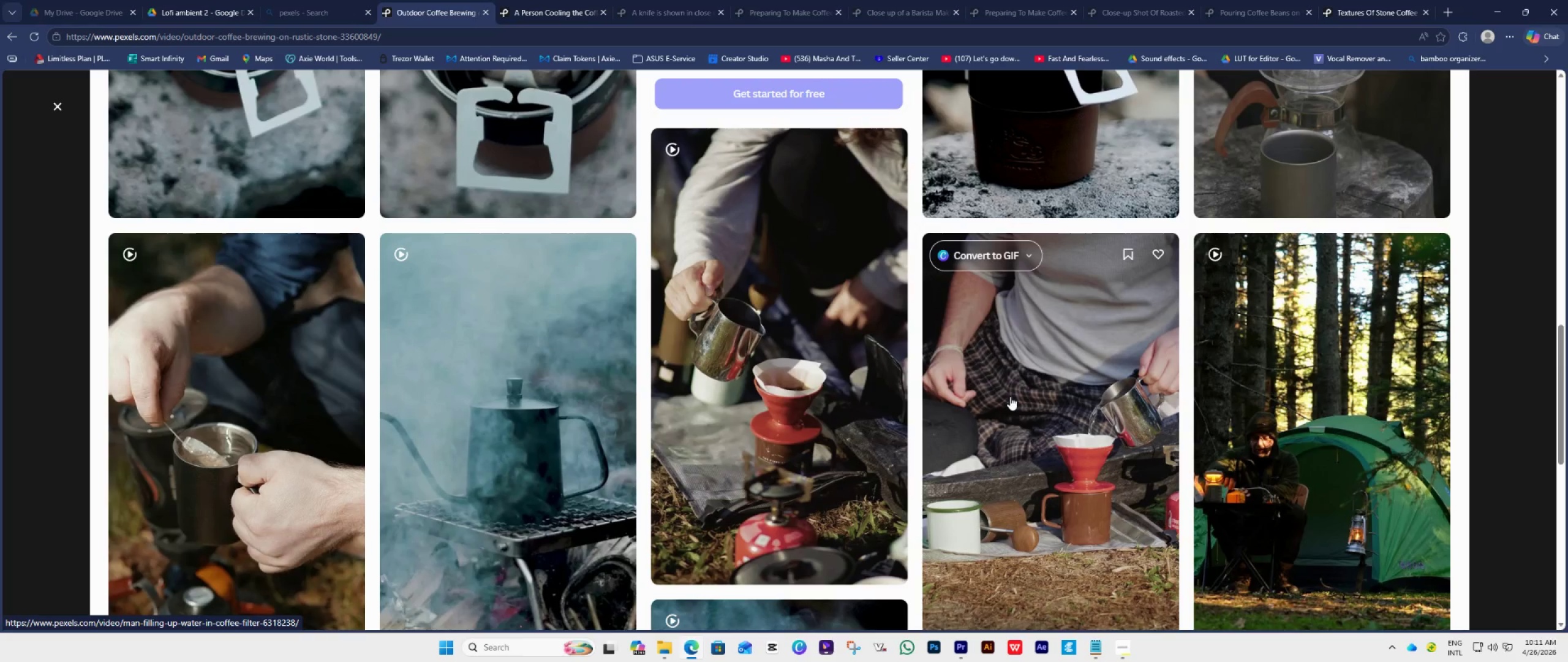 
scroll: coordinate [1010, 397], scroll_direction: up, amount: 15.0
 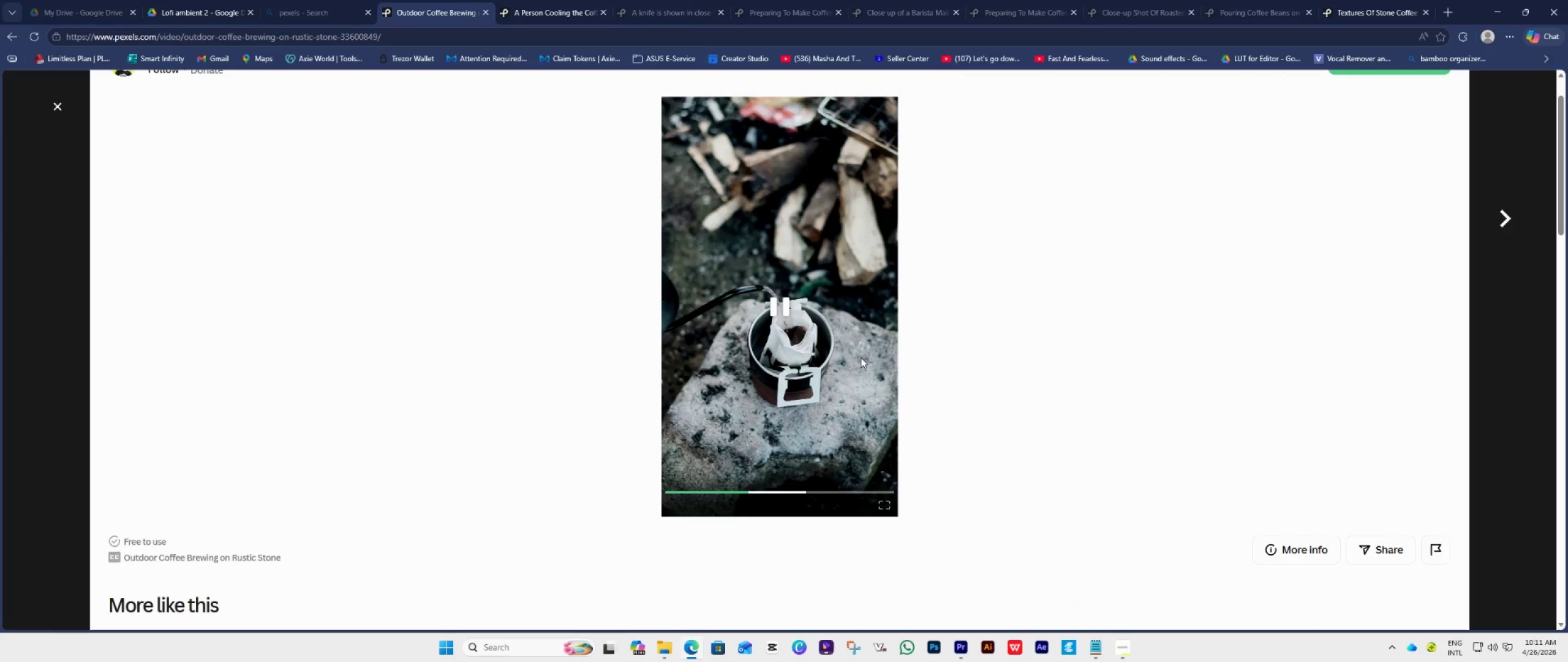 
scroll: coordinate [917, 428], scroll_direction: down, amount: 4.0
 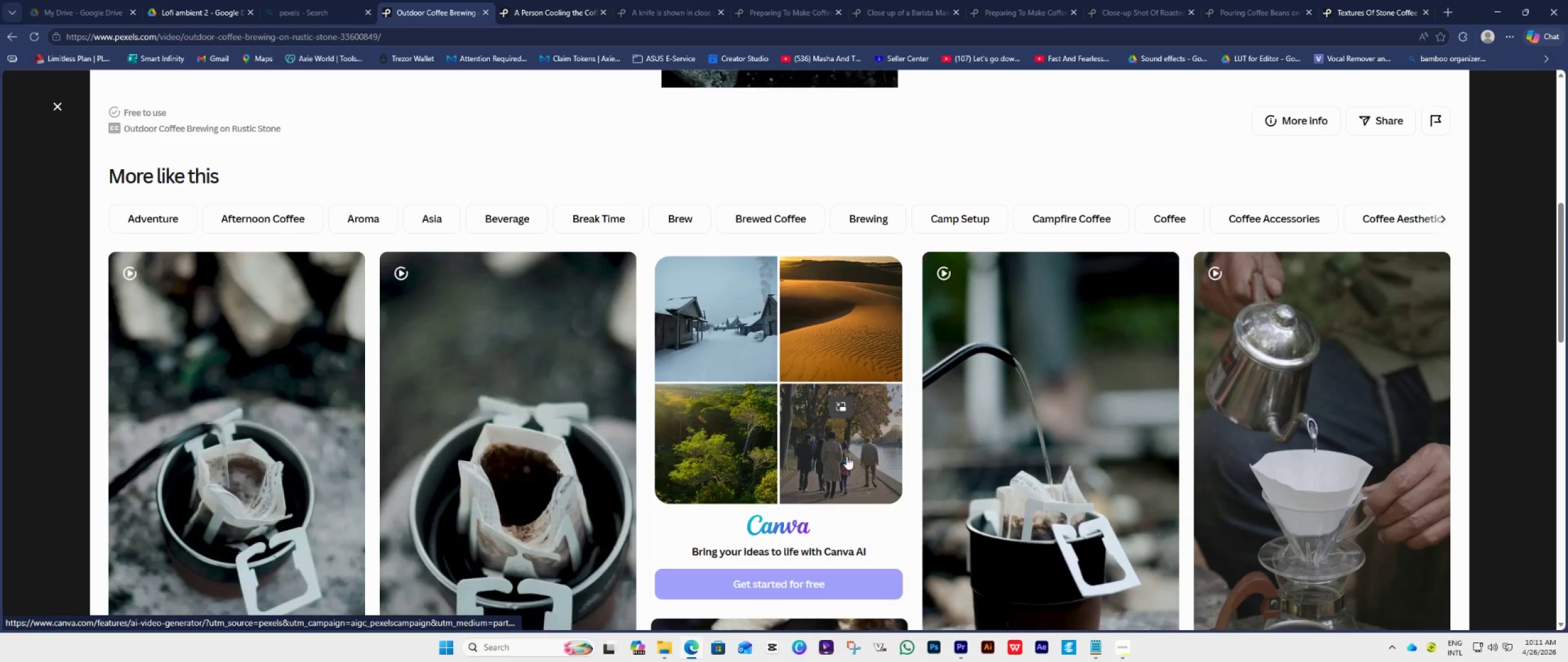 
scroll: coordinate [851, 439], scroll_direction: up, amount: 8.0
 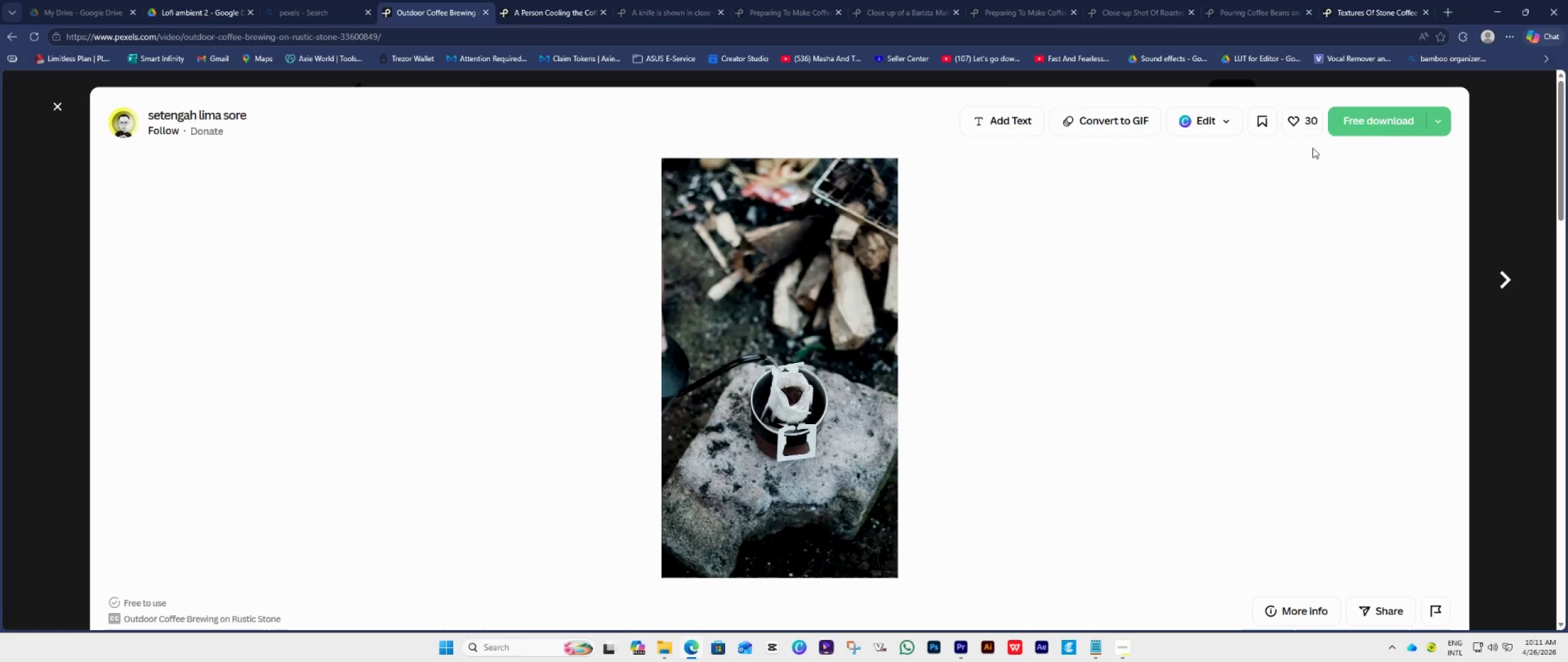 
left_click([1382, 128])
 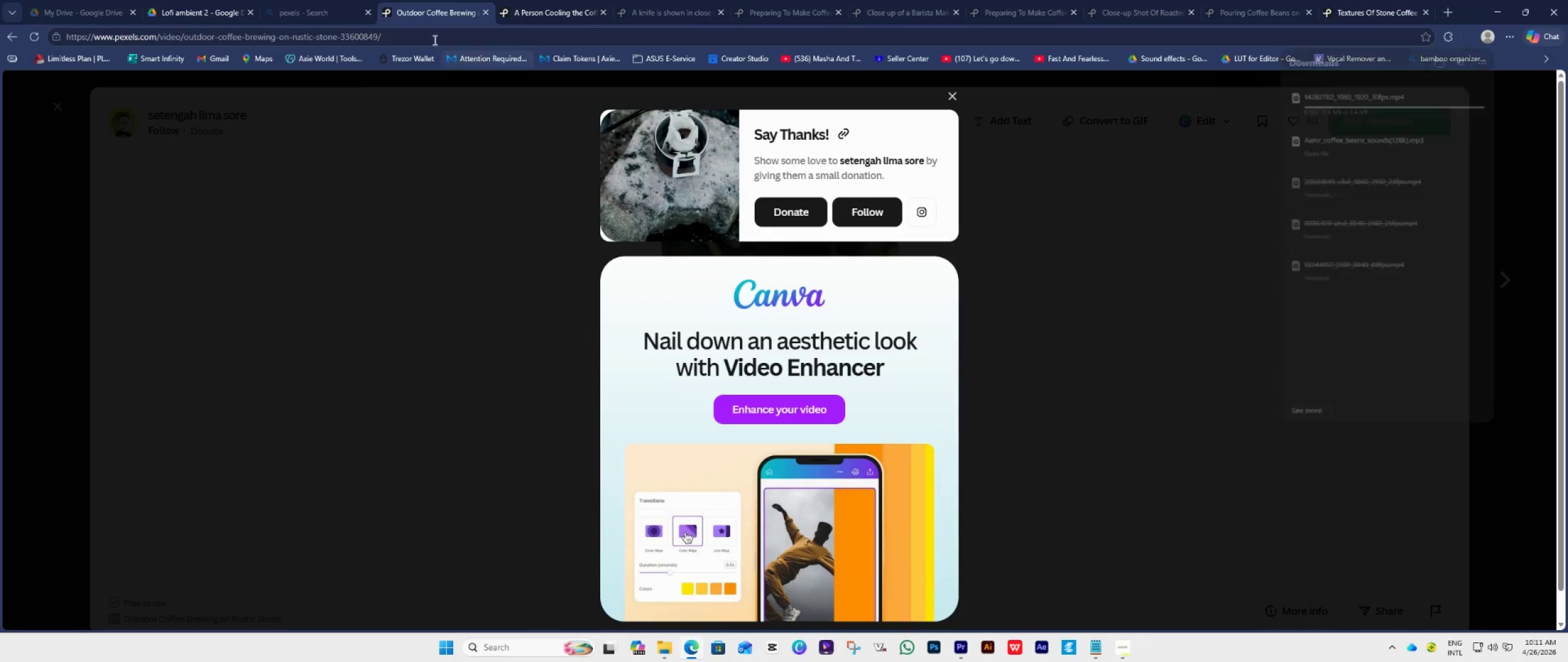 
double_click([414, 30])
 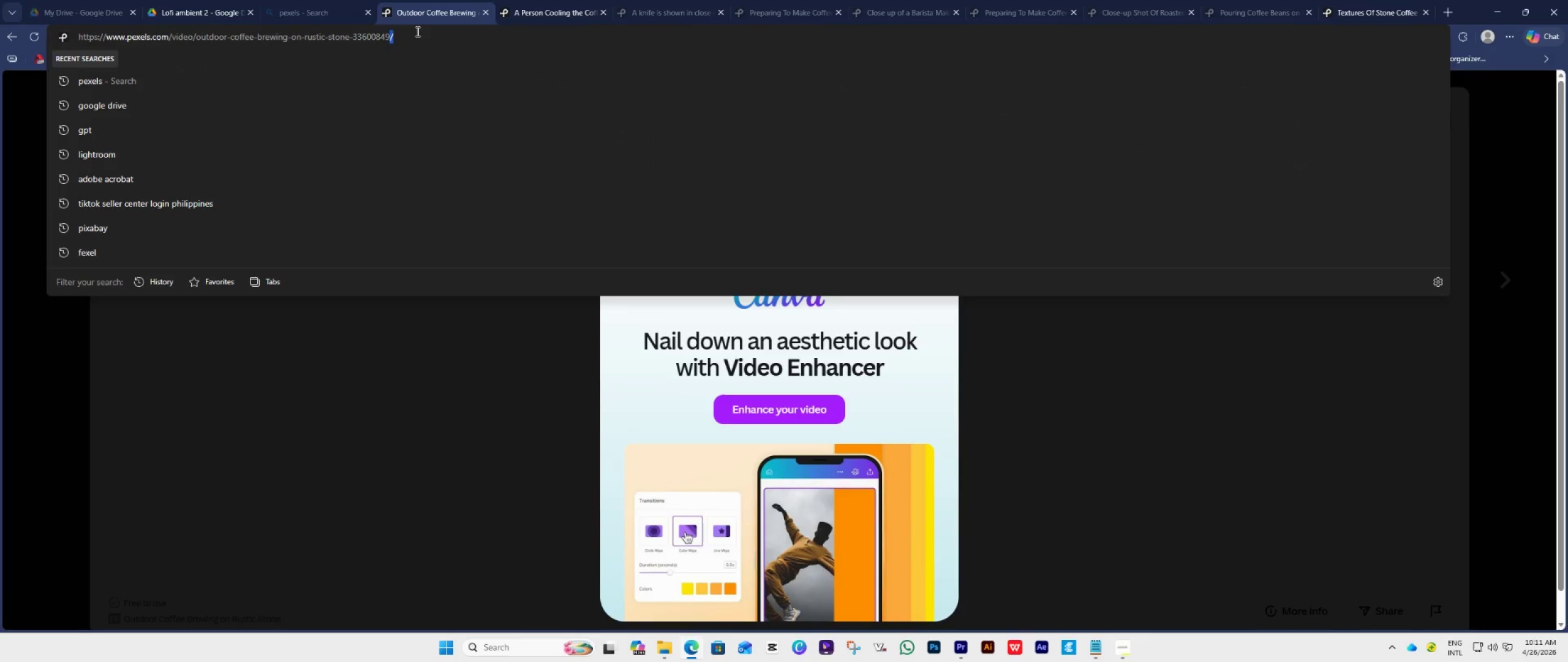 
key(Control+A)
 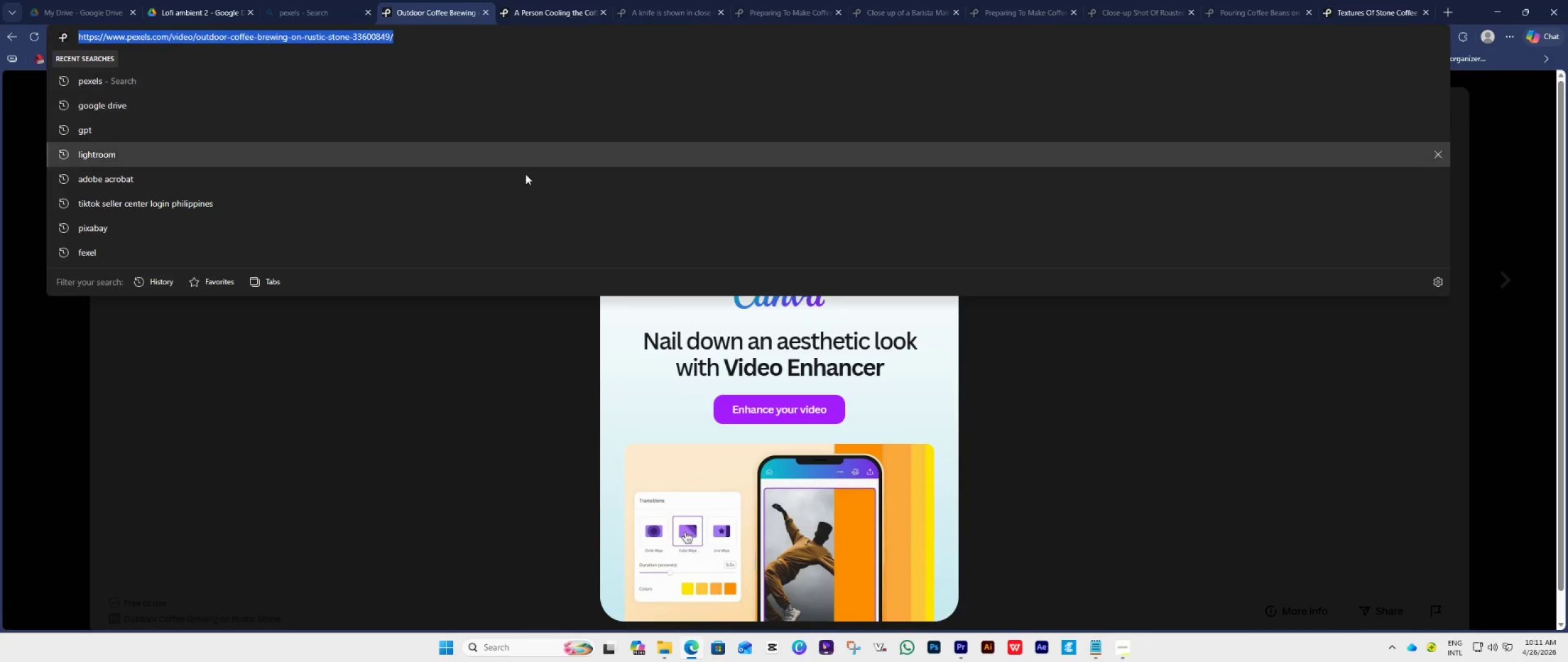 
key(Control+C)
 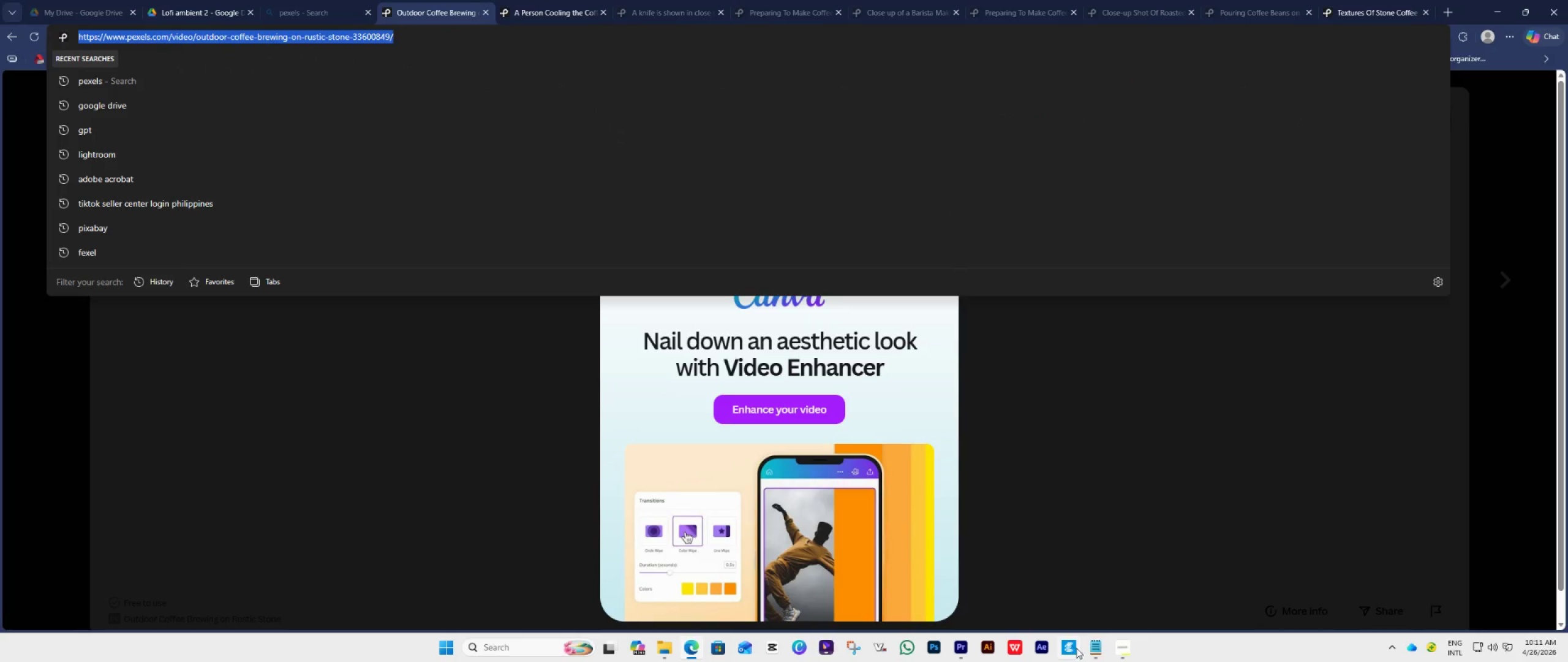 
left_click([1097, 653])
 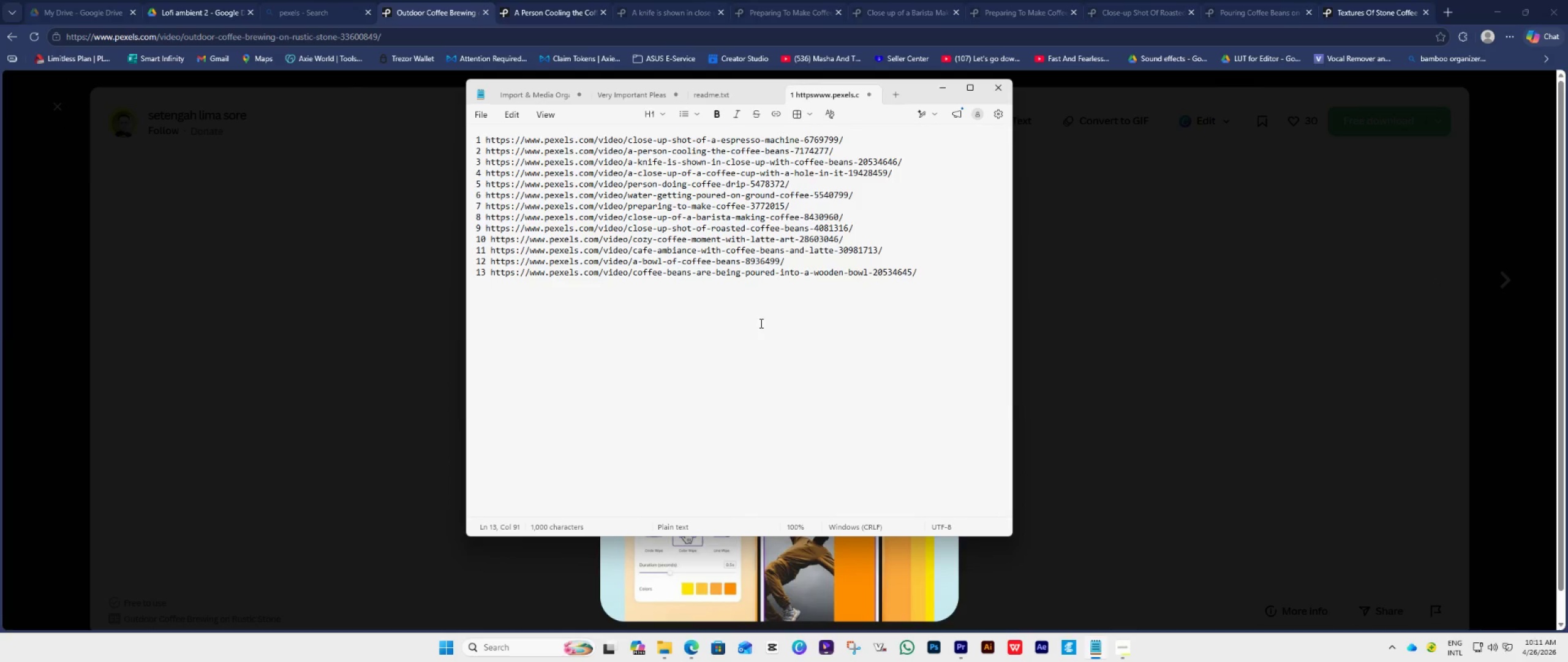 
double_click([935, 265])
 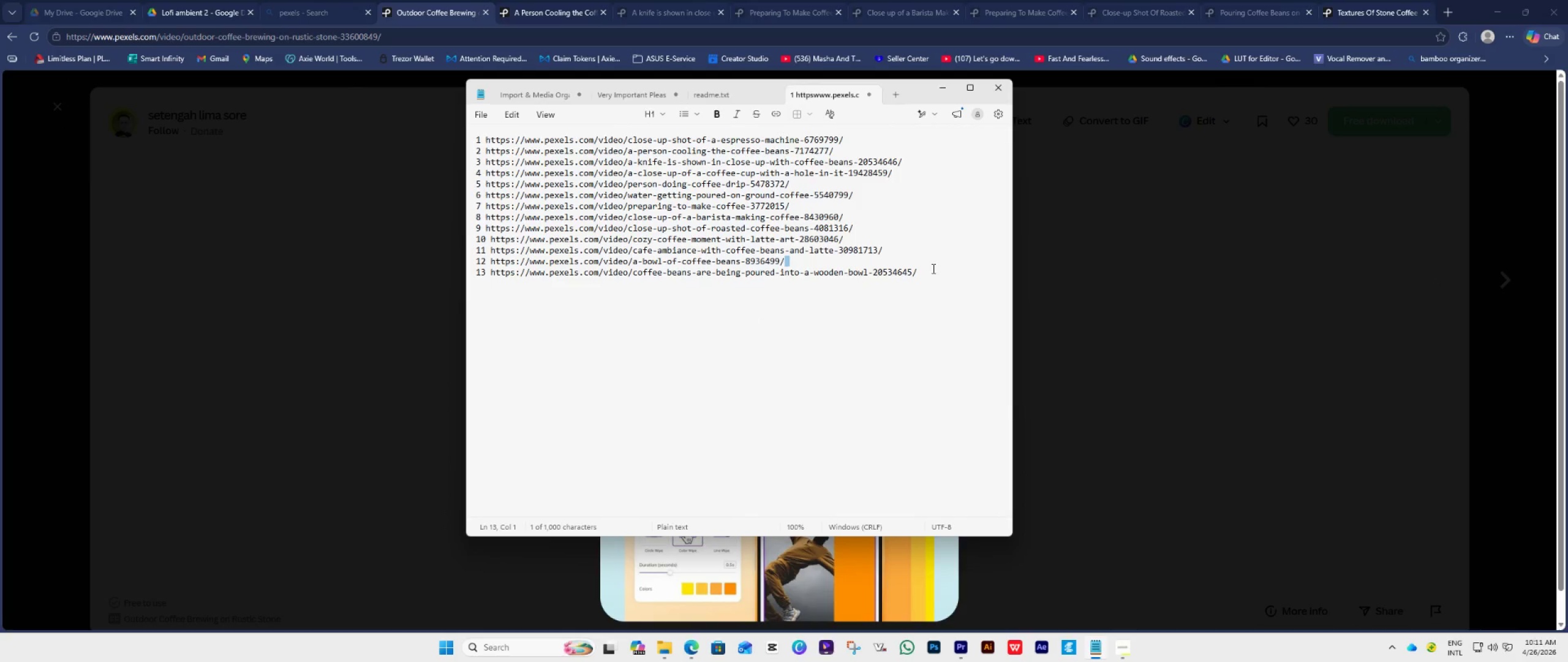 
left_click([926, 272])
 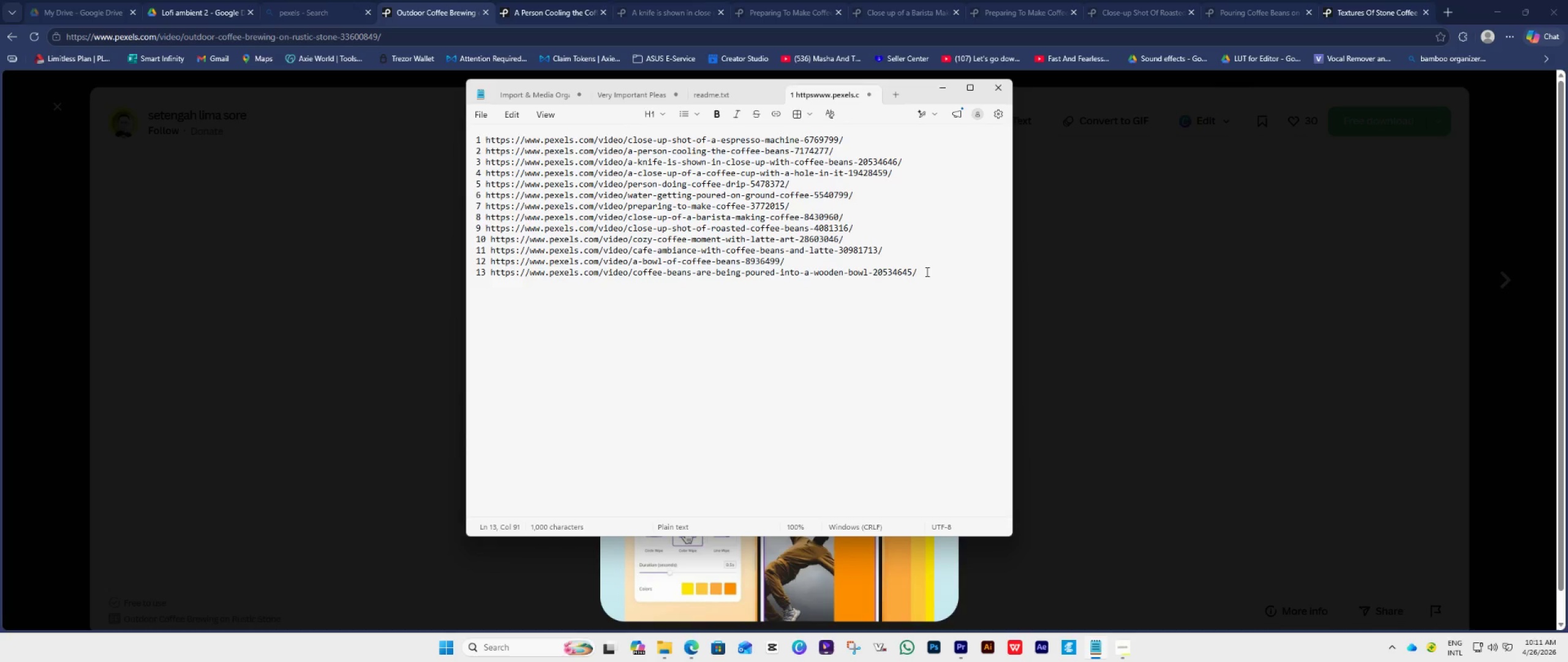 
key(Enter)
 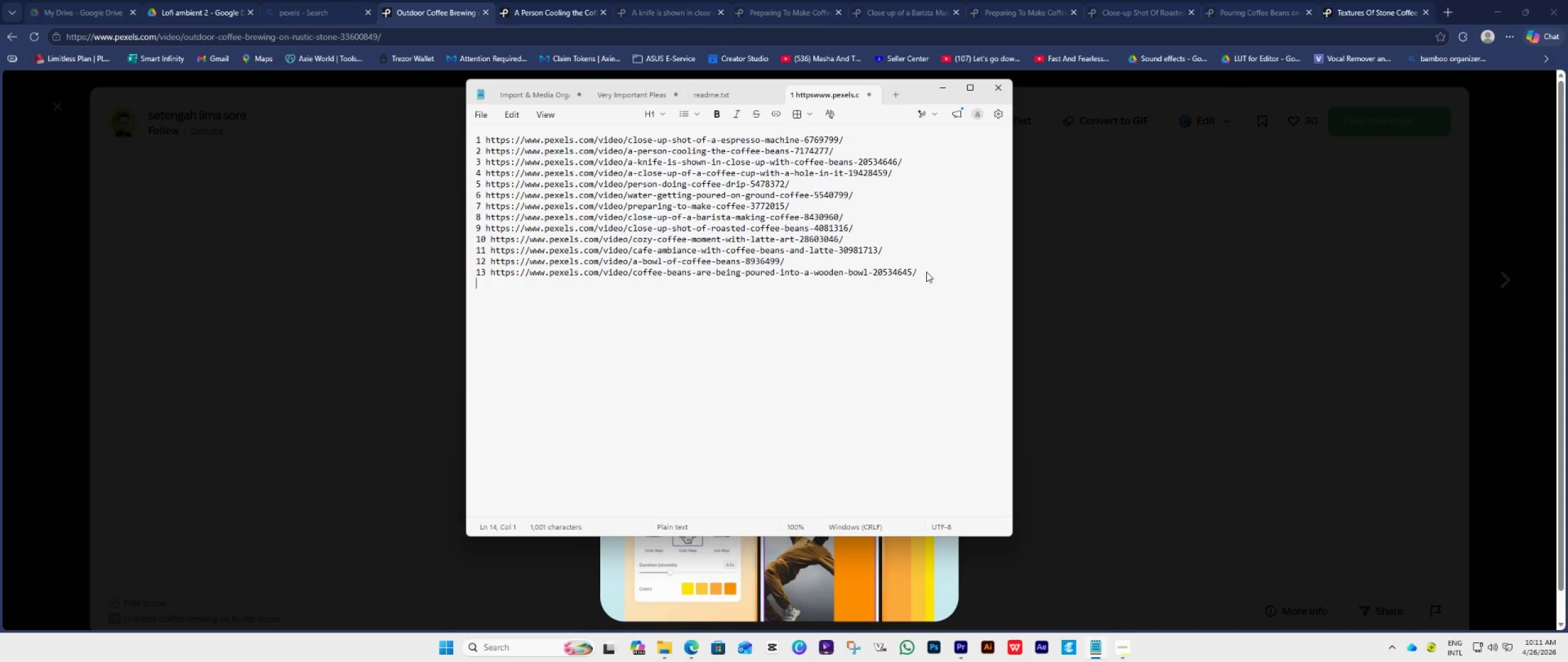 
type(14 )
 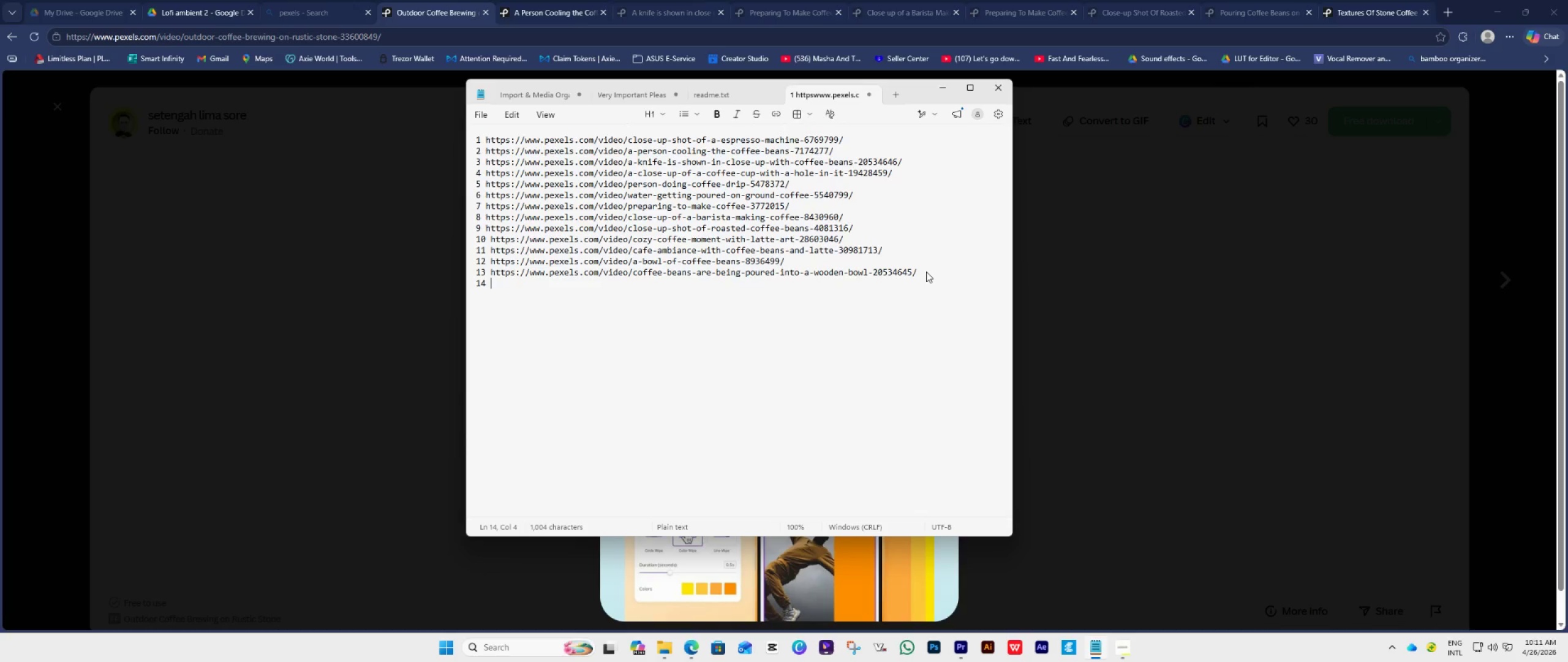 
key(Control+V)
 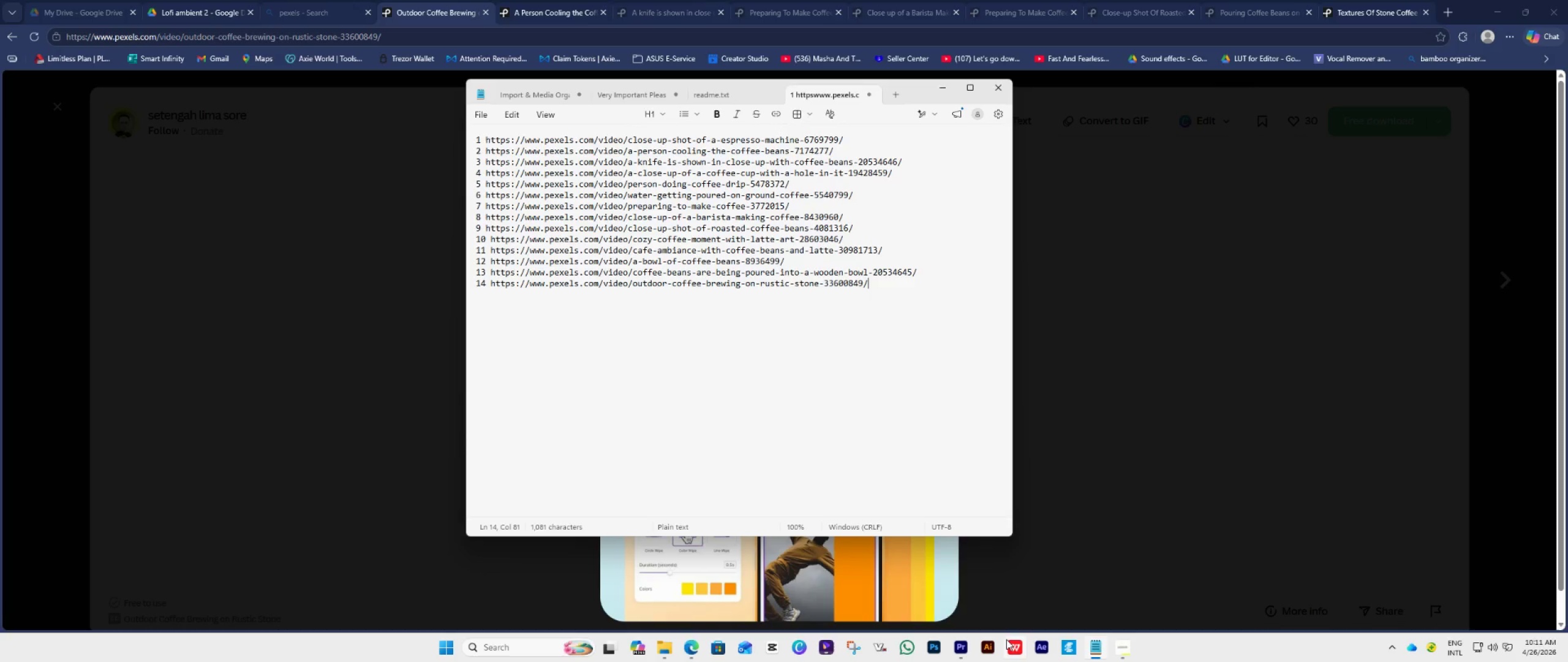 
left_click([960, 650])
 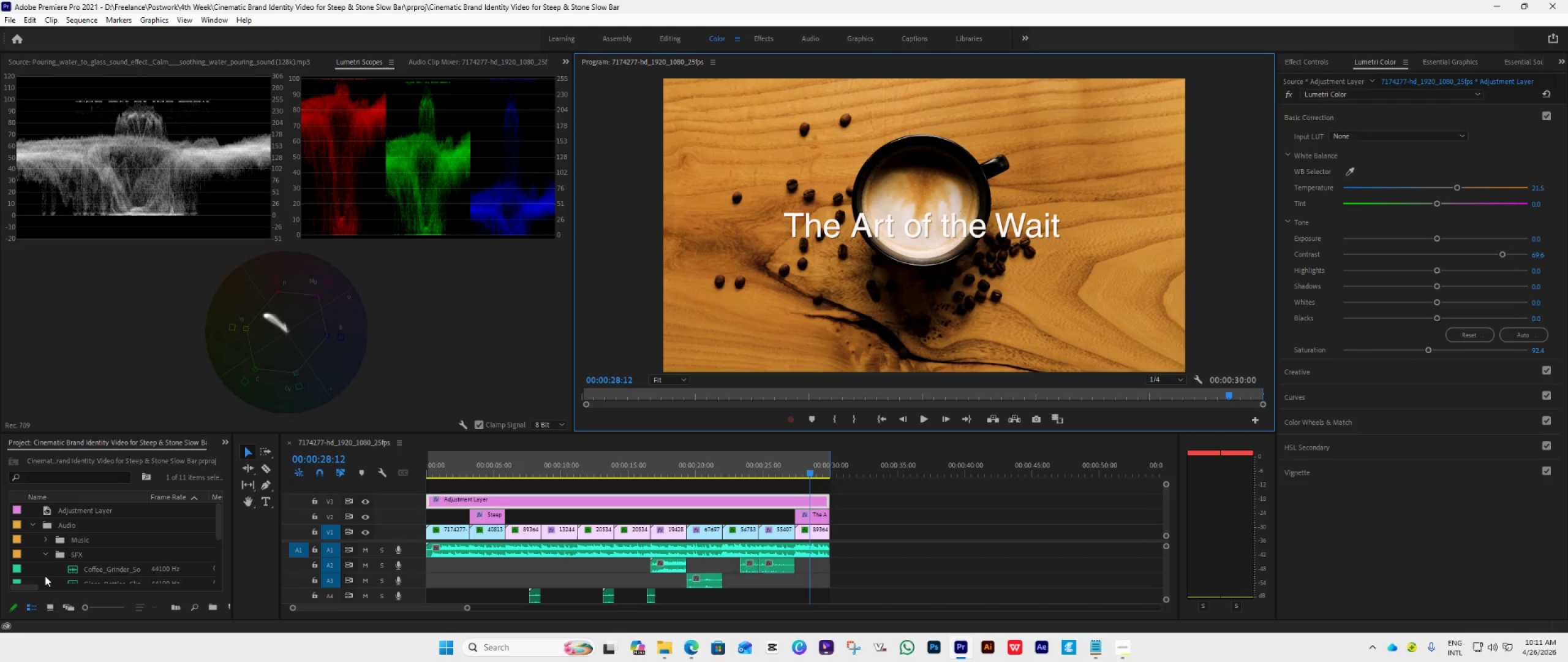 
double_click([44, 575])
 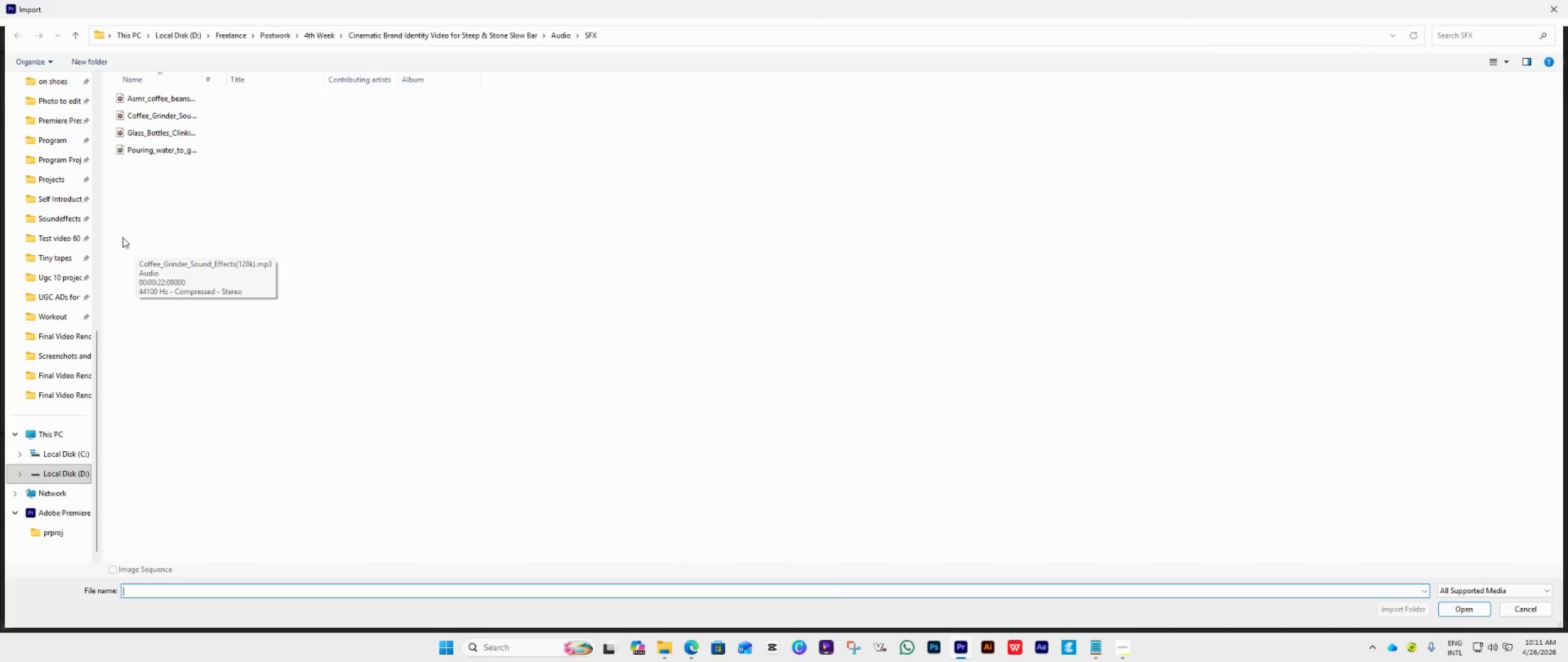 
left_click([56, 178])
 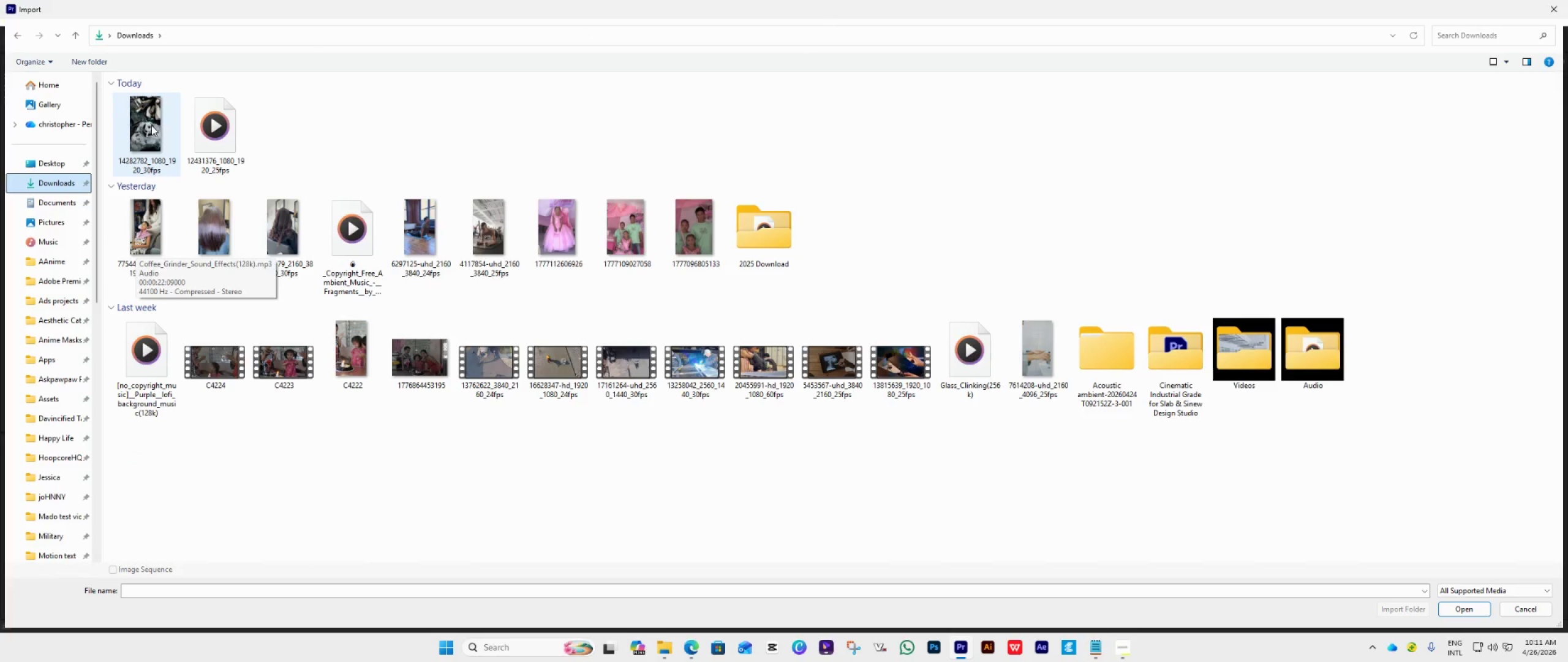 
scroll: coordinate [75, 192], scroll_direction: up, amount: 12.0
 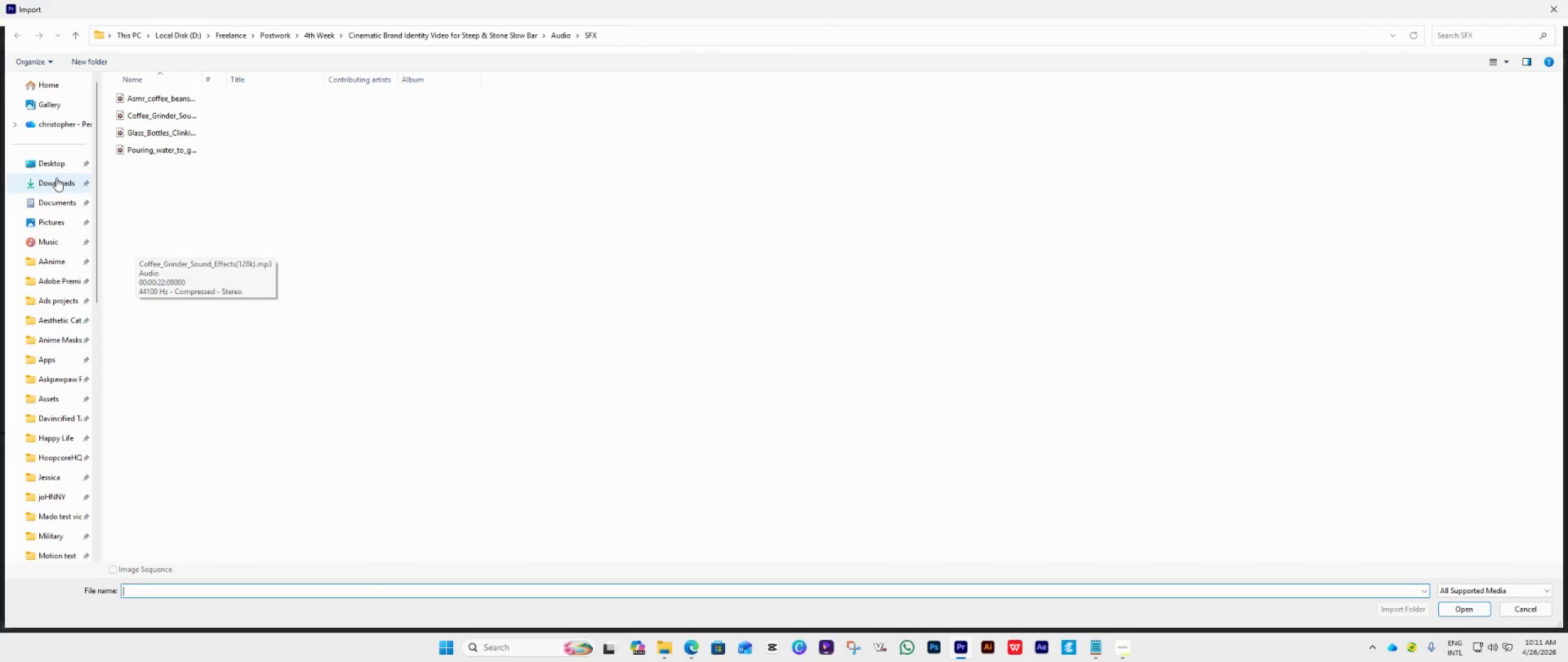 
left_click([151, 125])
 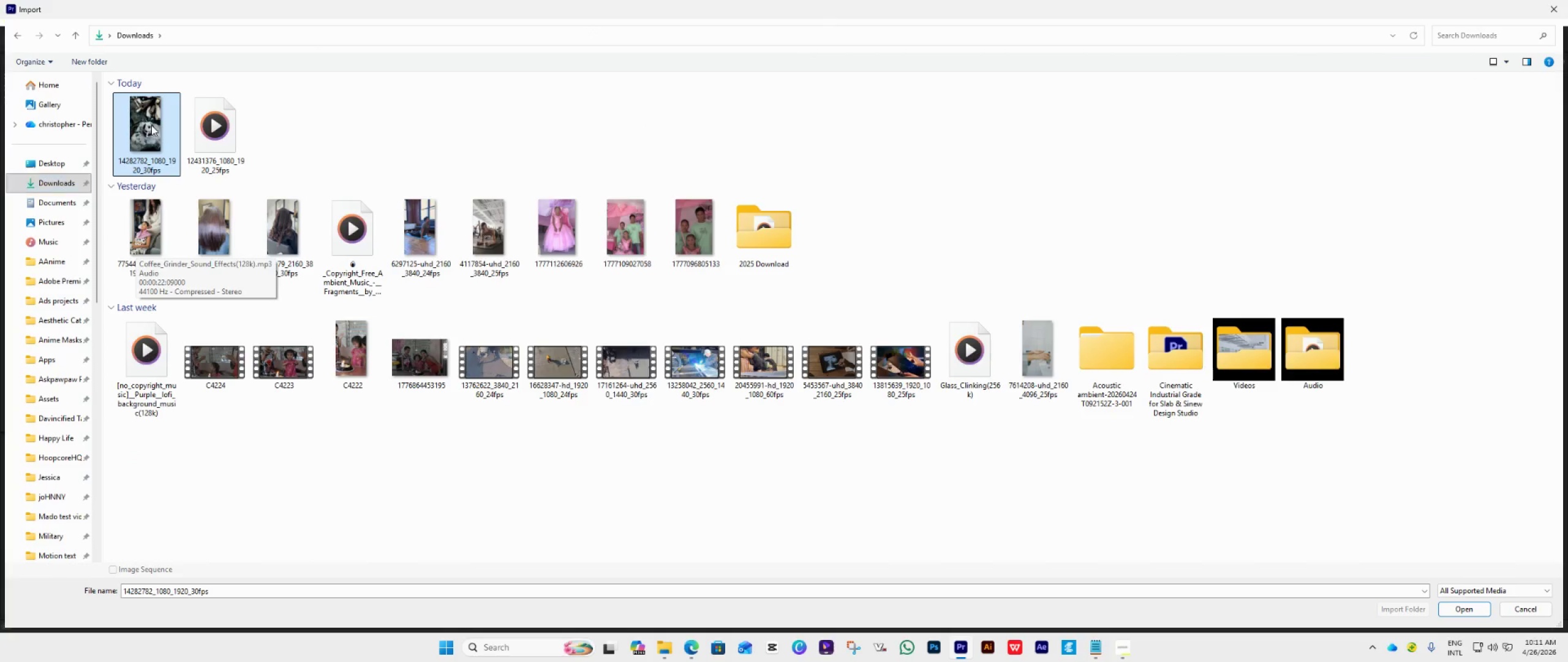 
key(Control+X)
 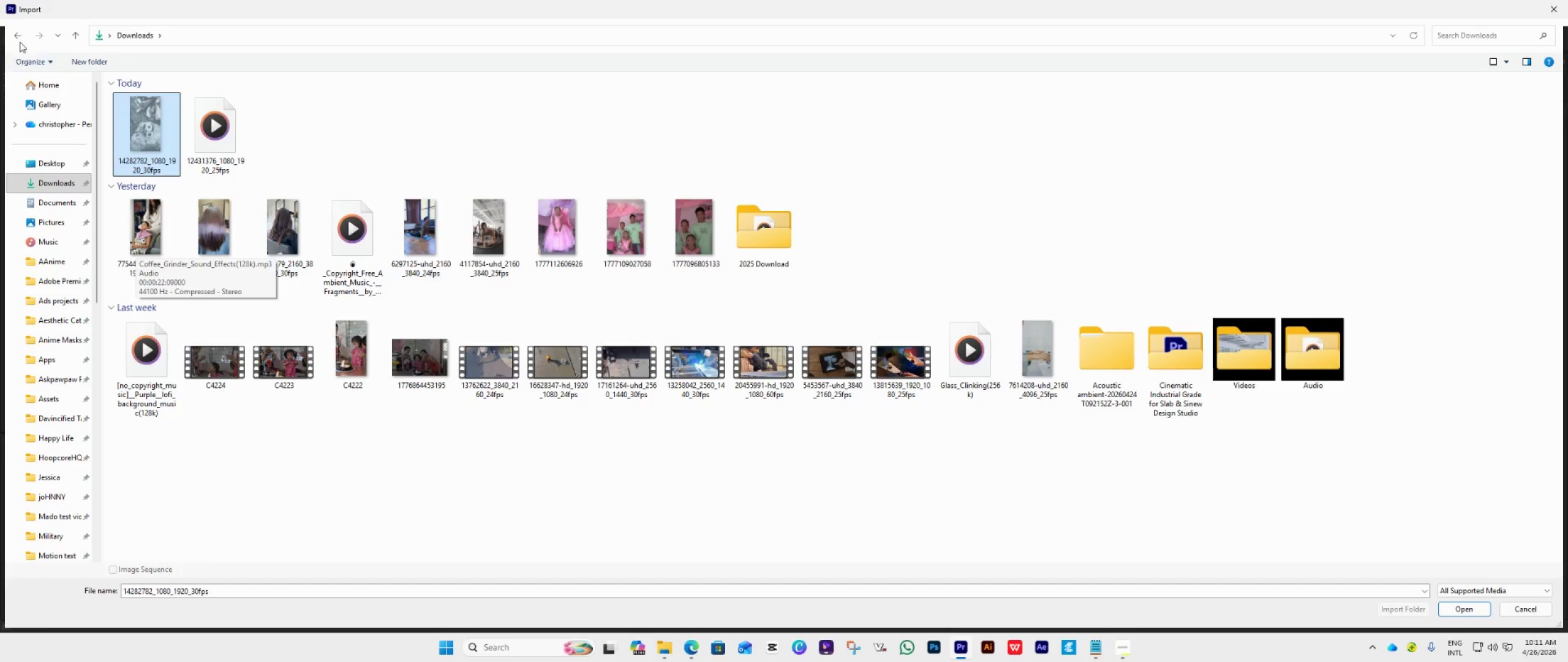 
left_click([14, 36])
 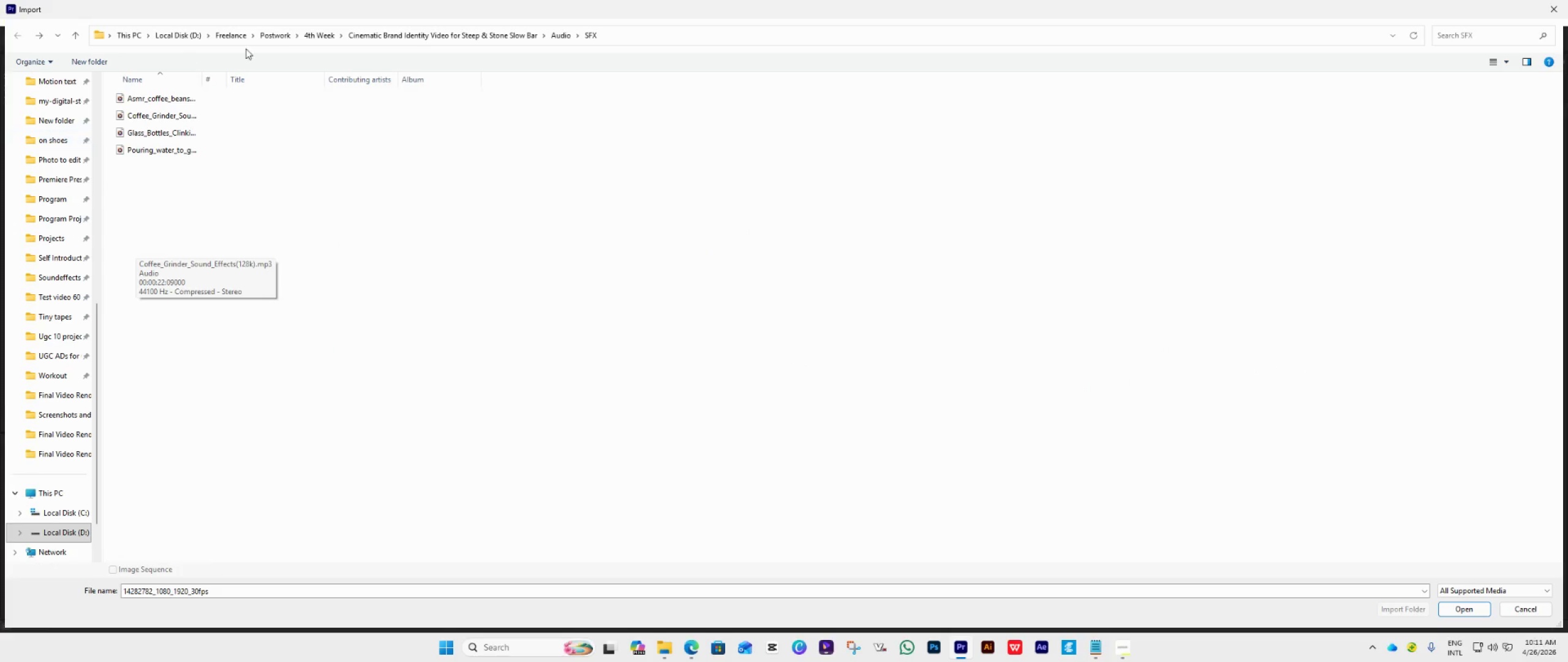 
left_click([398, 36])
 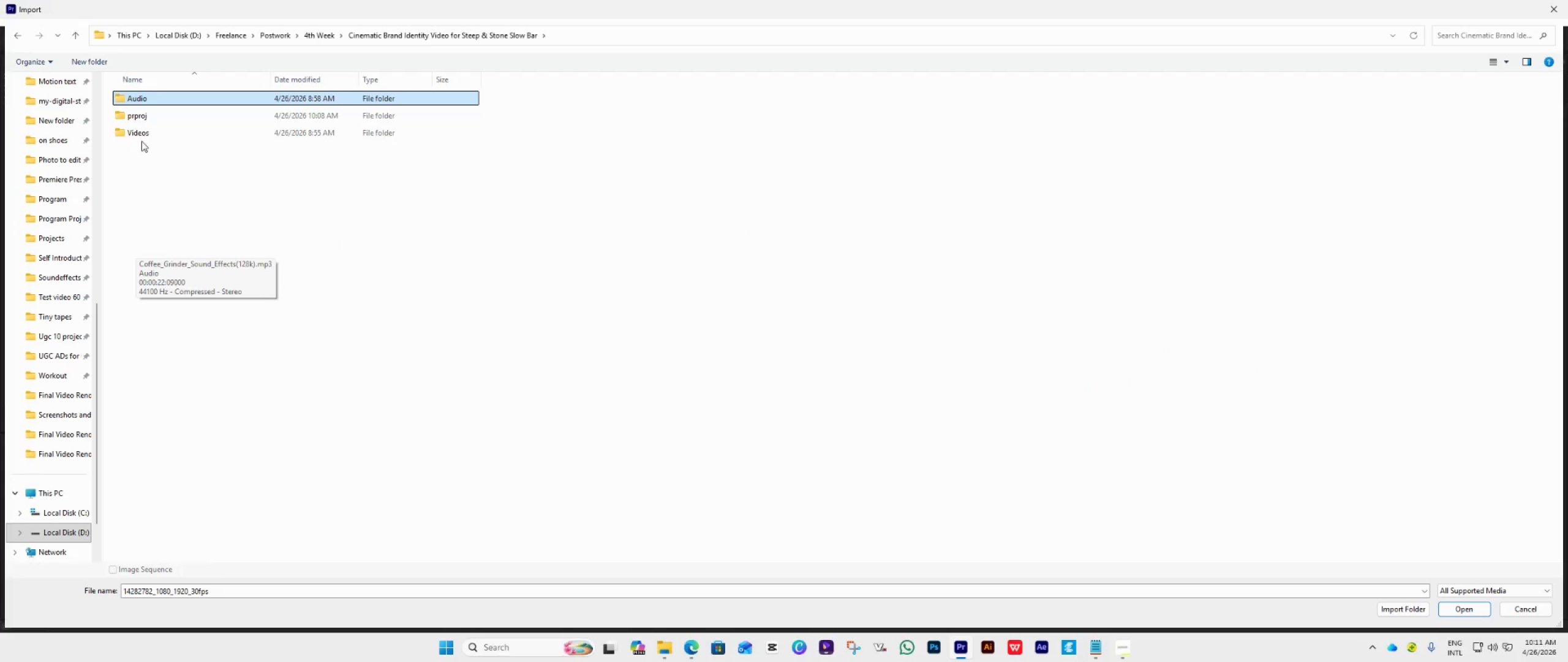 
double_click([141, 134])
 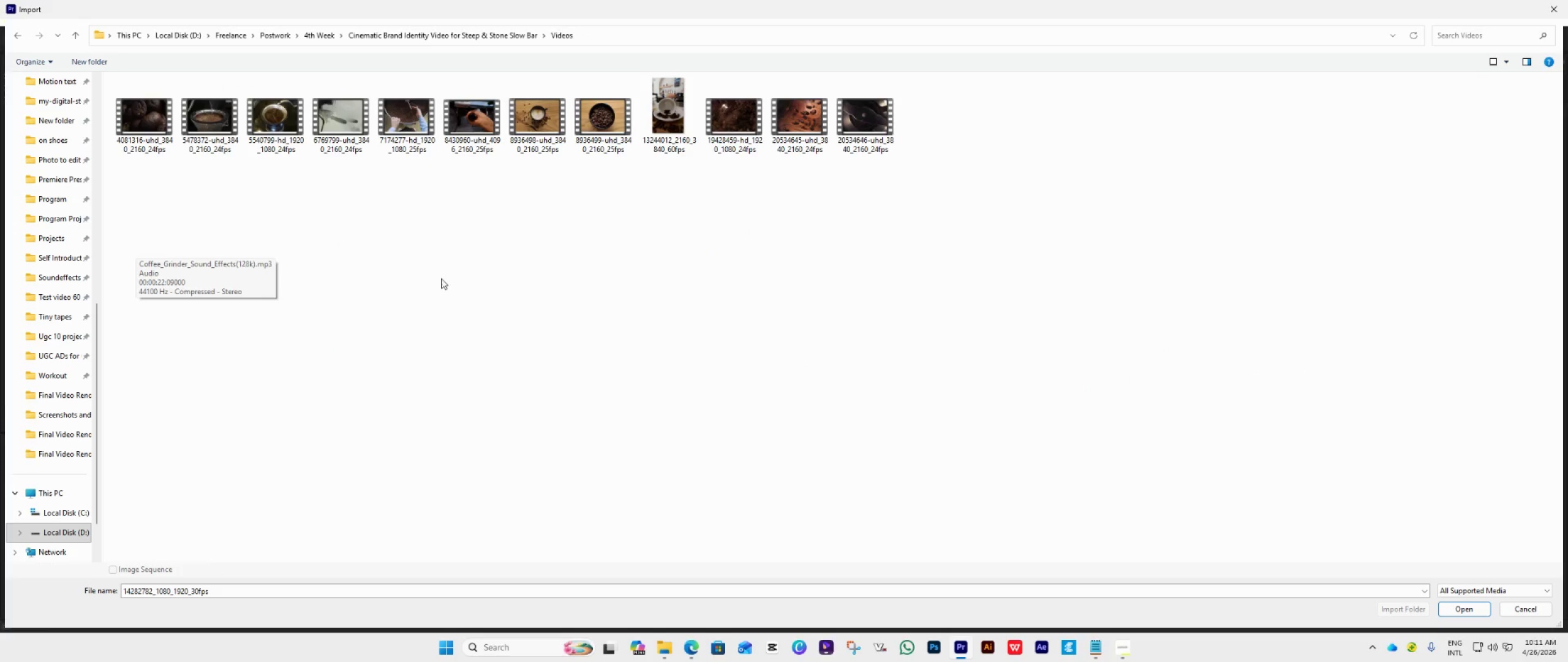 
key(Control+V)
 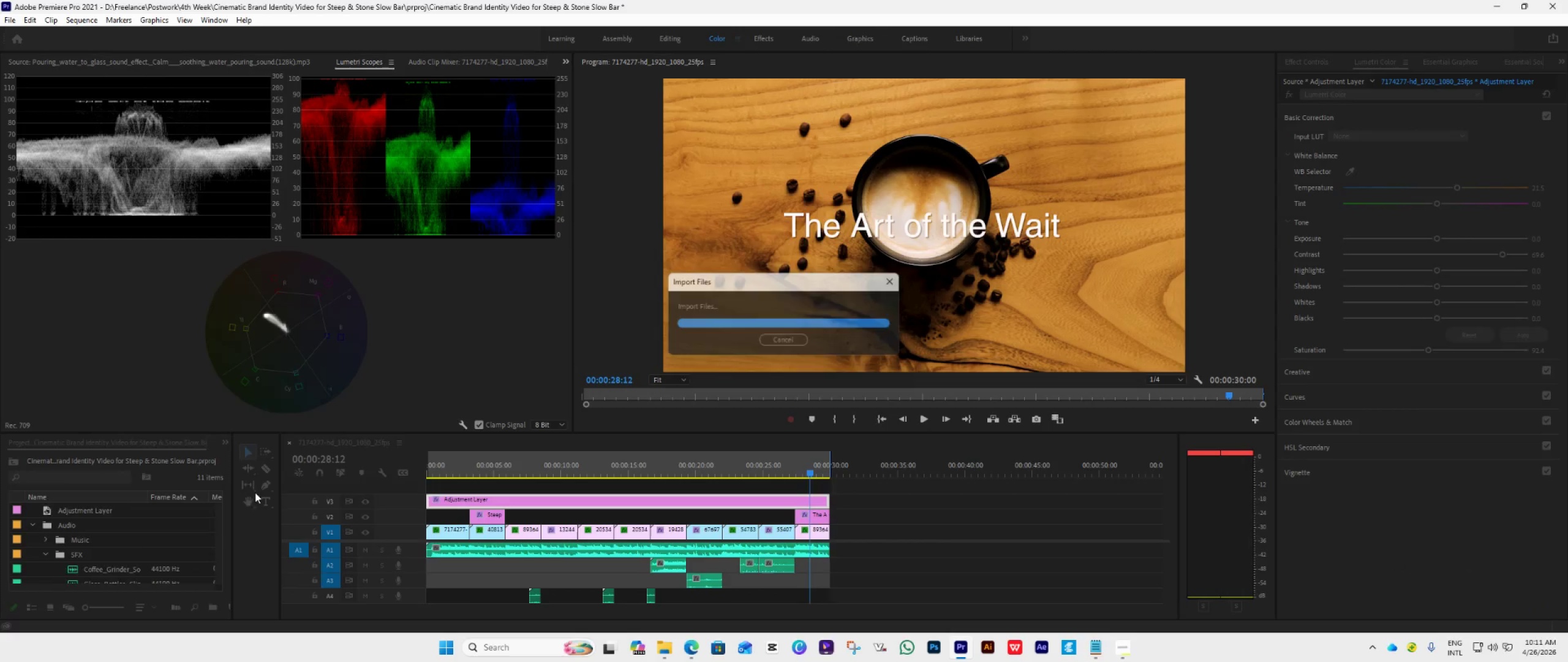 
left_click_drag(start_coordinate=[596, 432], to_coordinate=[610, 344])
 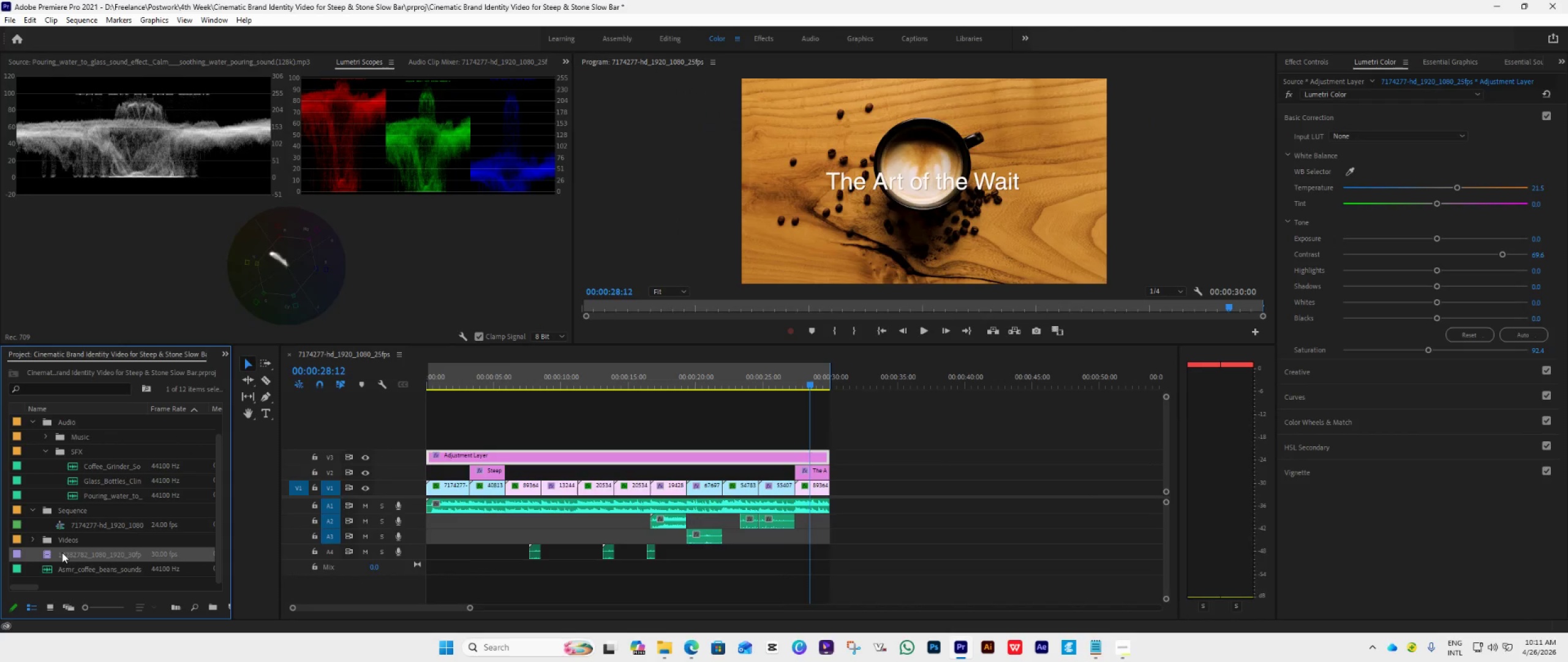 
left_click_drag(start_coordinate=[57, 556], to_coordinate=[829, 501])
 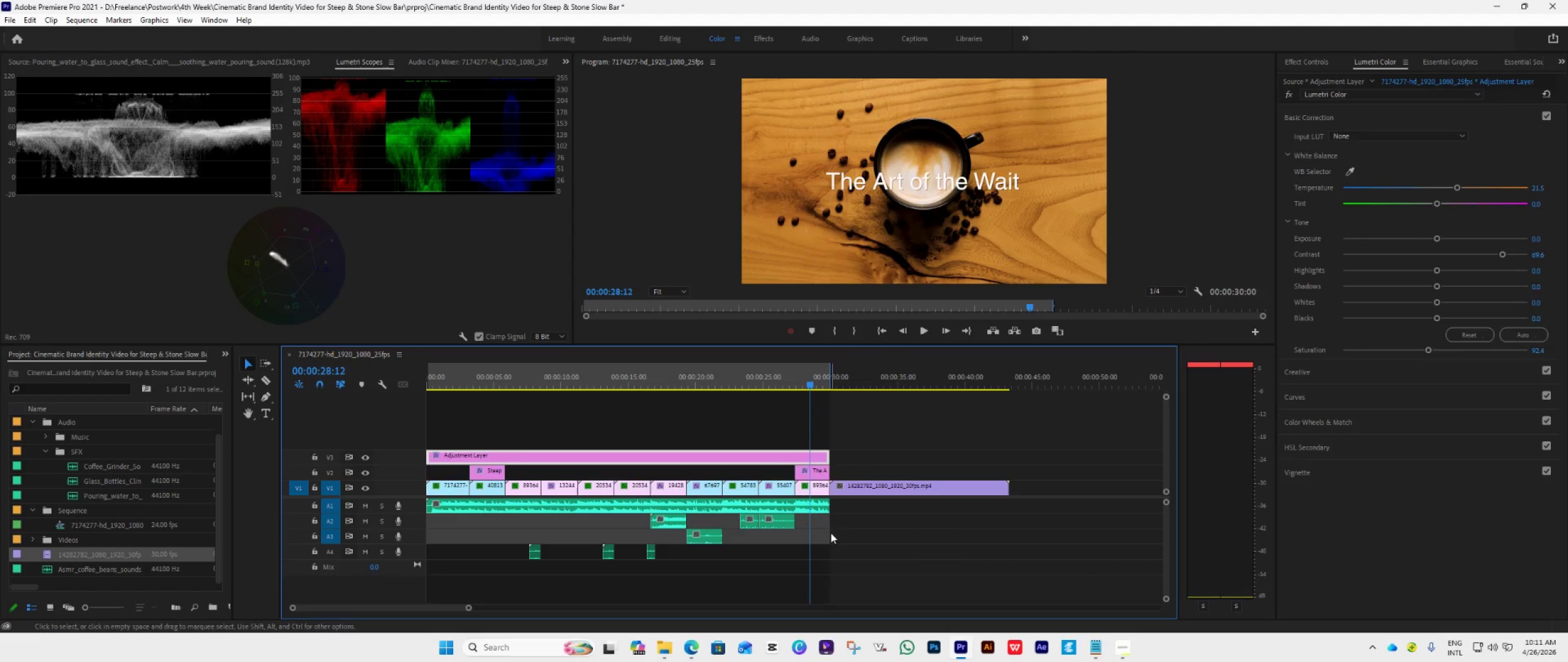 
hold_key(key=AltLeft, duration=0.78)
scroll: coordinate [815, 528], scroll_direction: up, amount: 12.0
 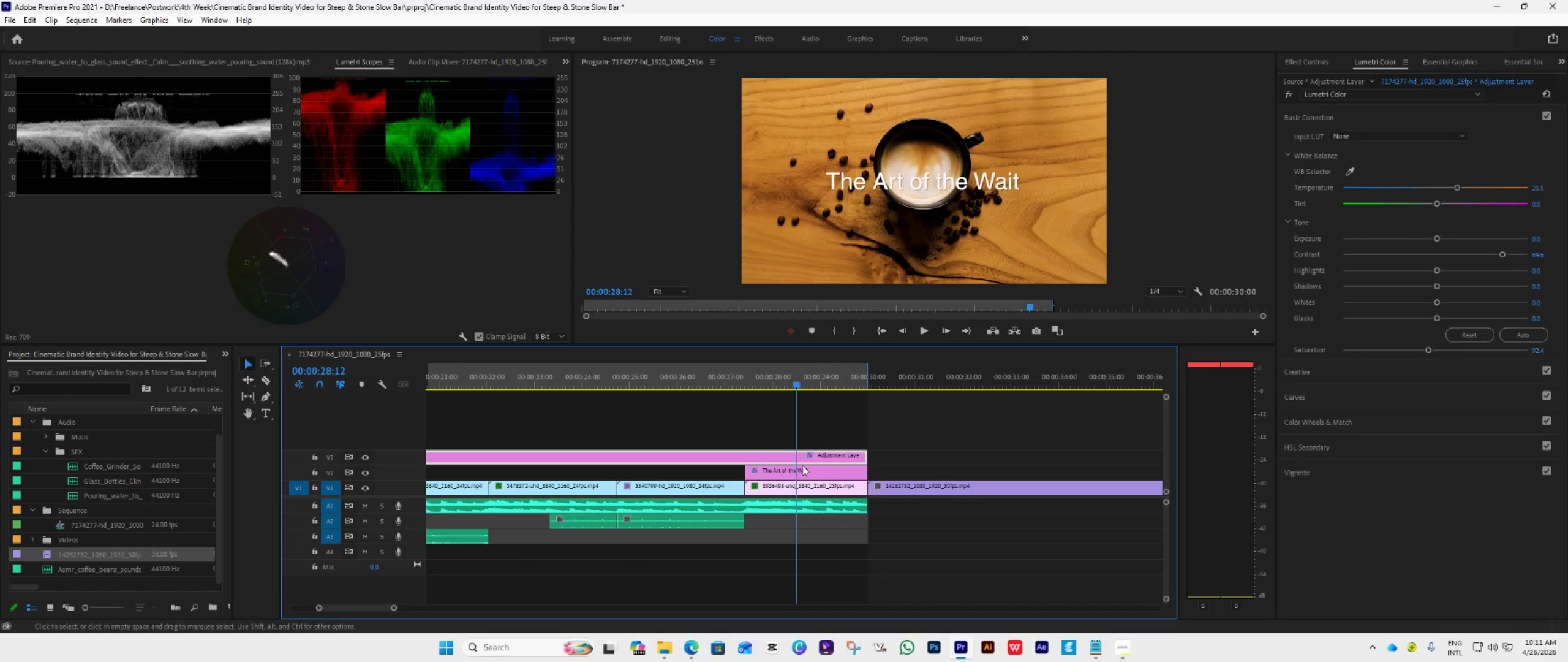 
left_click_drag(start_coordinate=[801, 384], to_coordinate=[746, 411])
 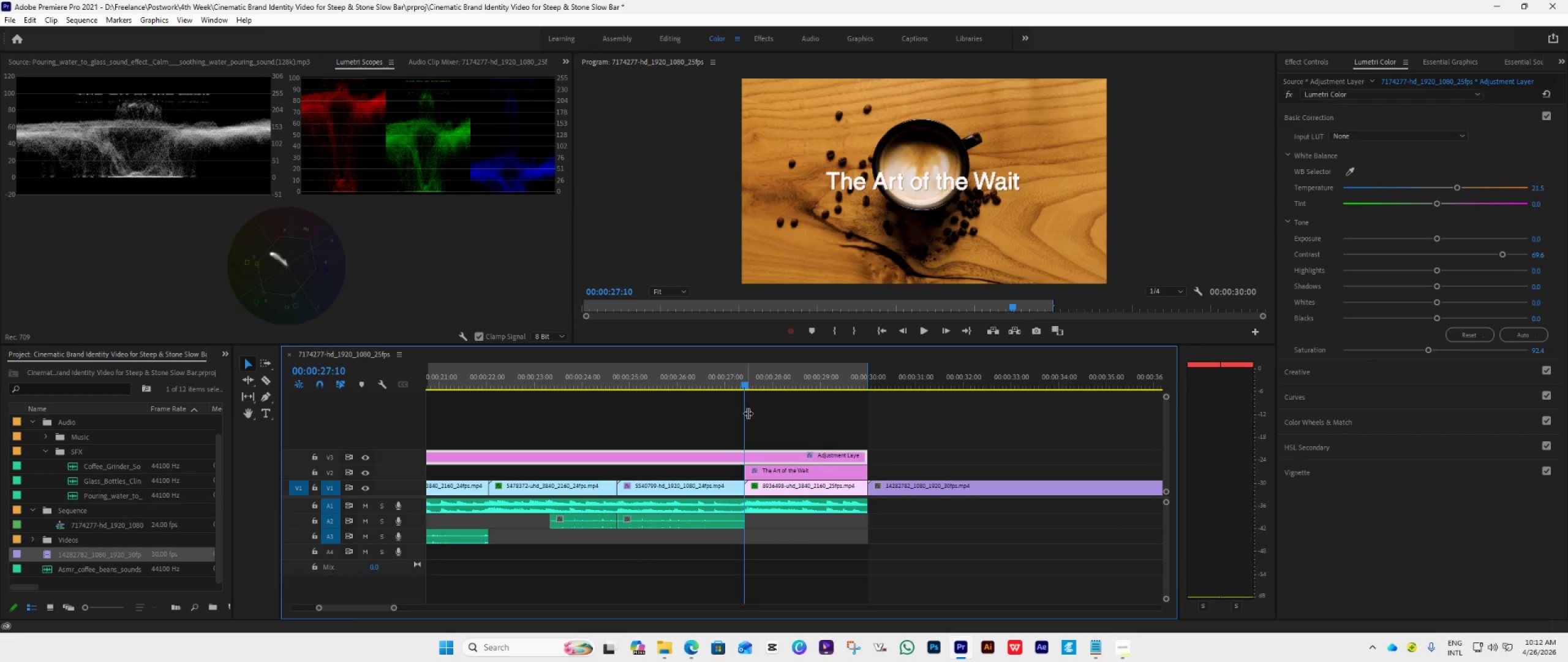 
key(Space)
 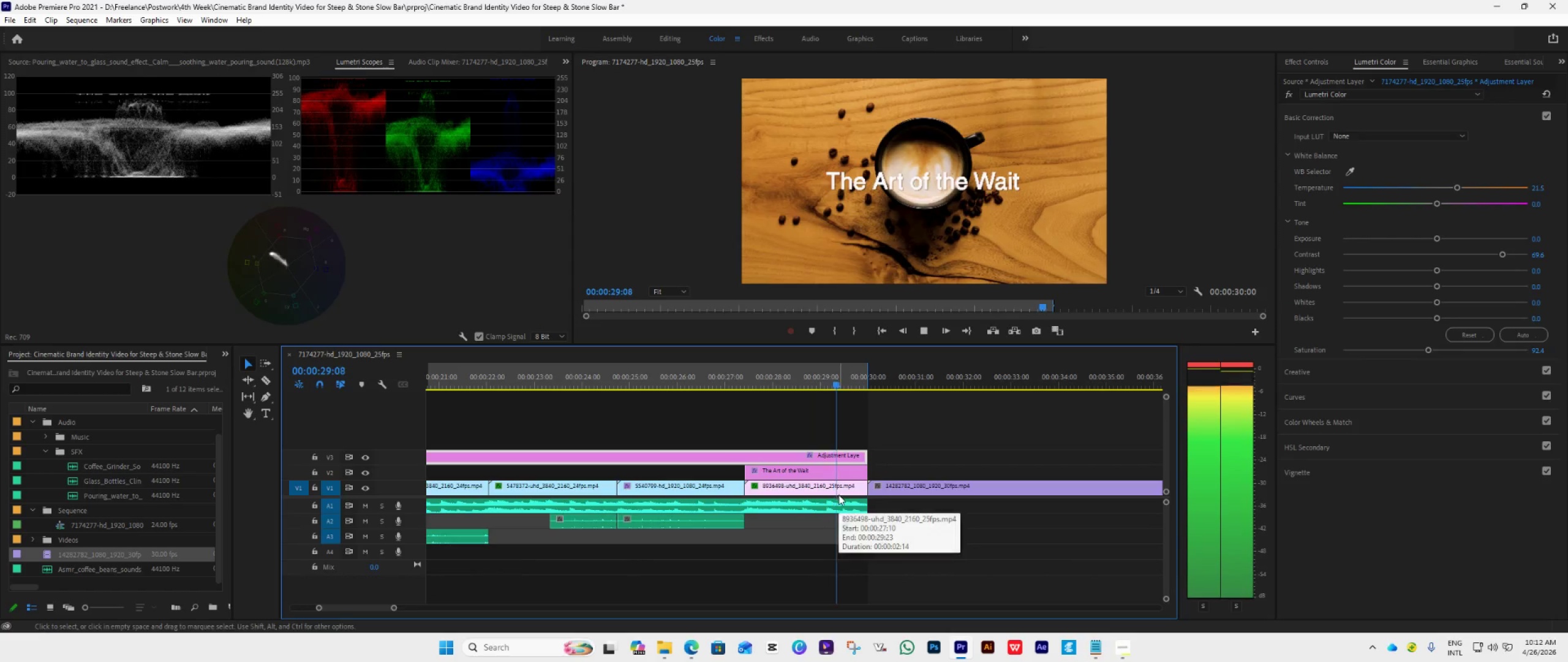 
key(Space)
 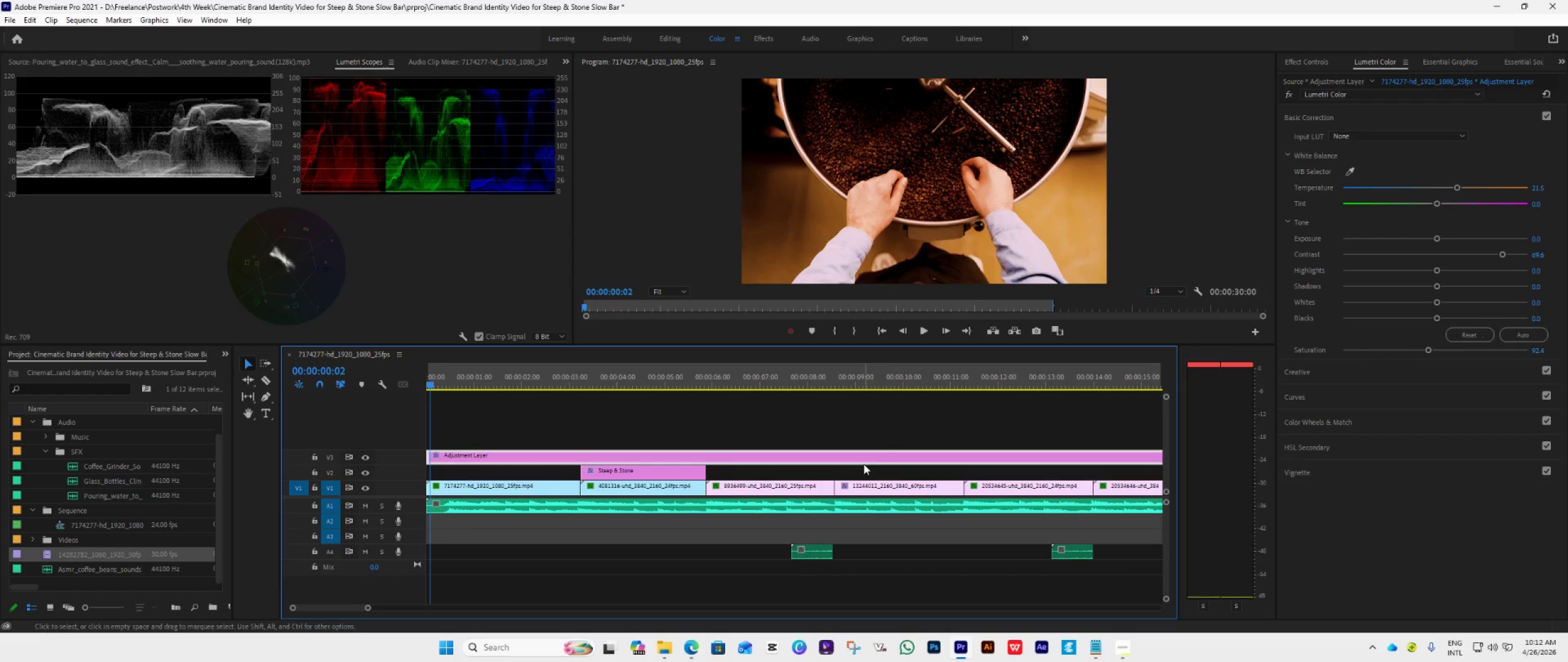 
hold_key(key=AltLeft, duration=0.61)
scroll: coordinate [850, 489], scroll_direction: down, amount: 13.0
 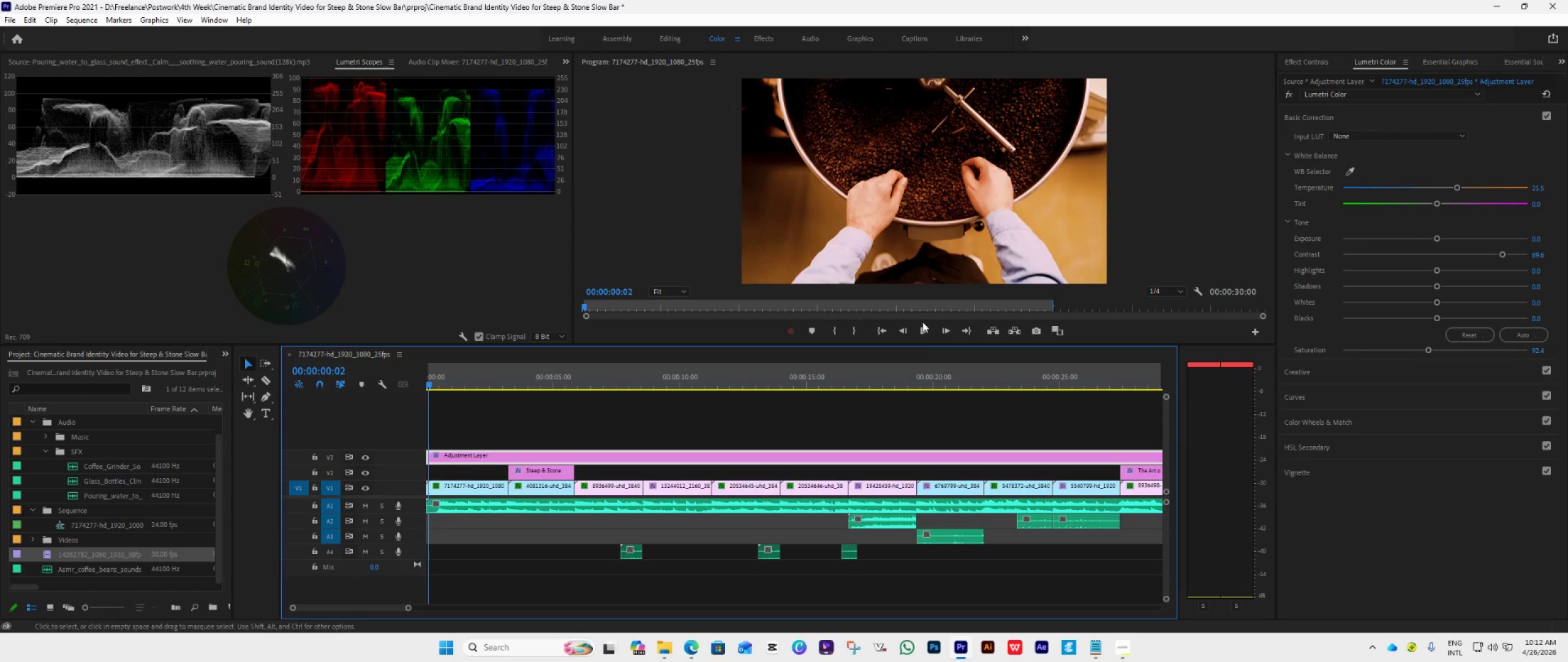 
left_click([959, 332])
 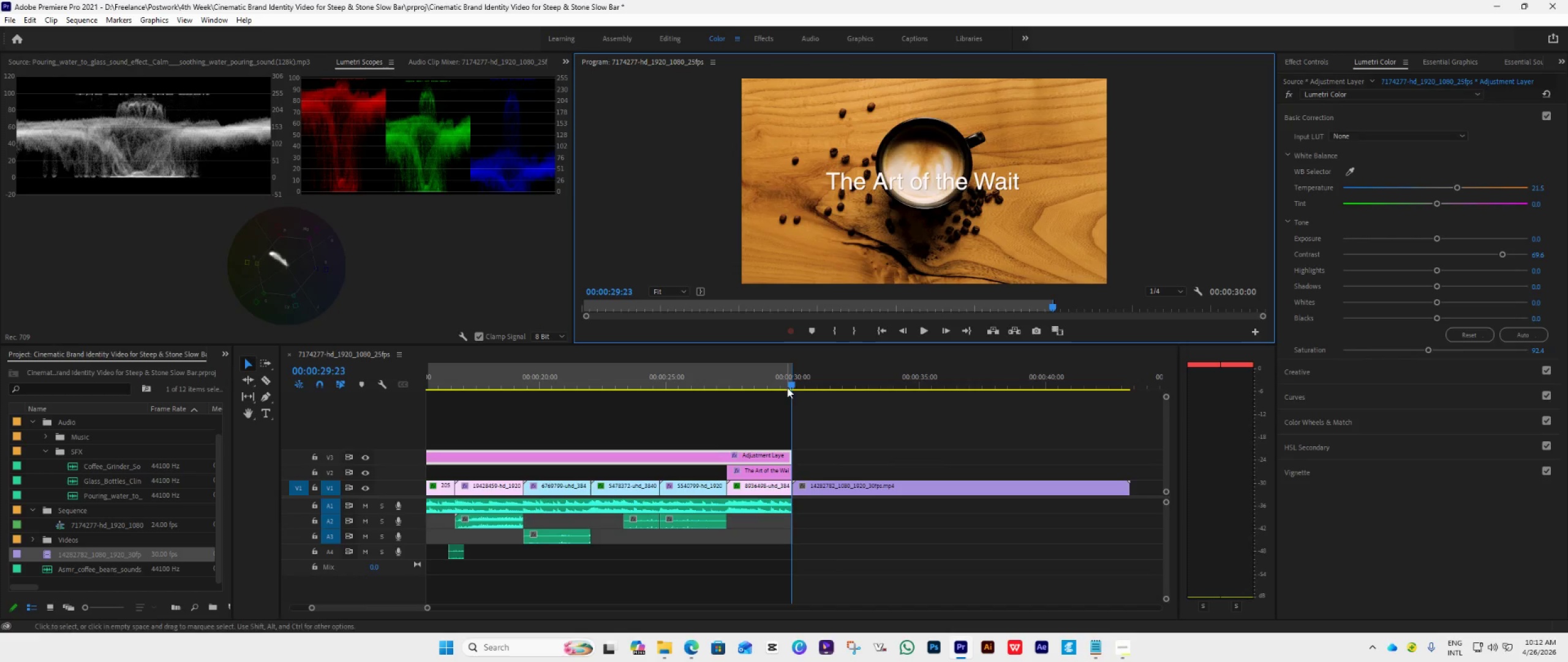 
left_click_drag(start_coordinate=[789, 379], to_coordinate=[761, 412])
 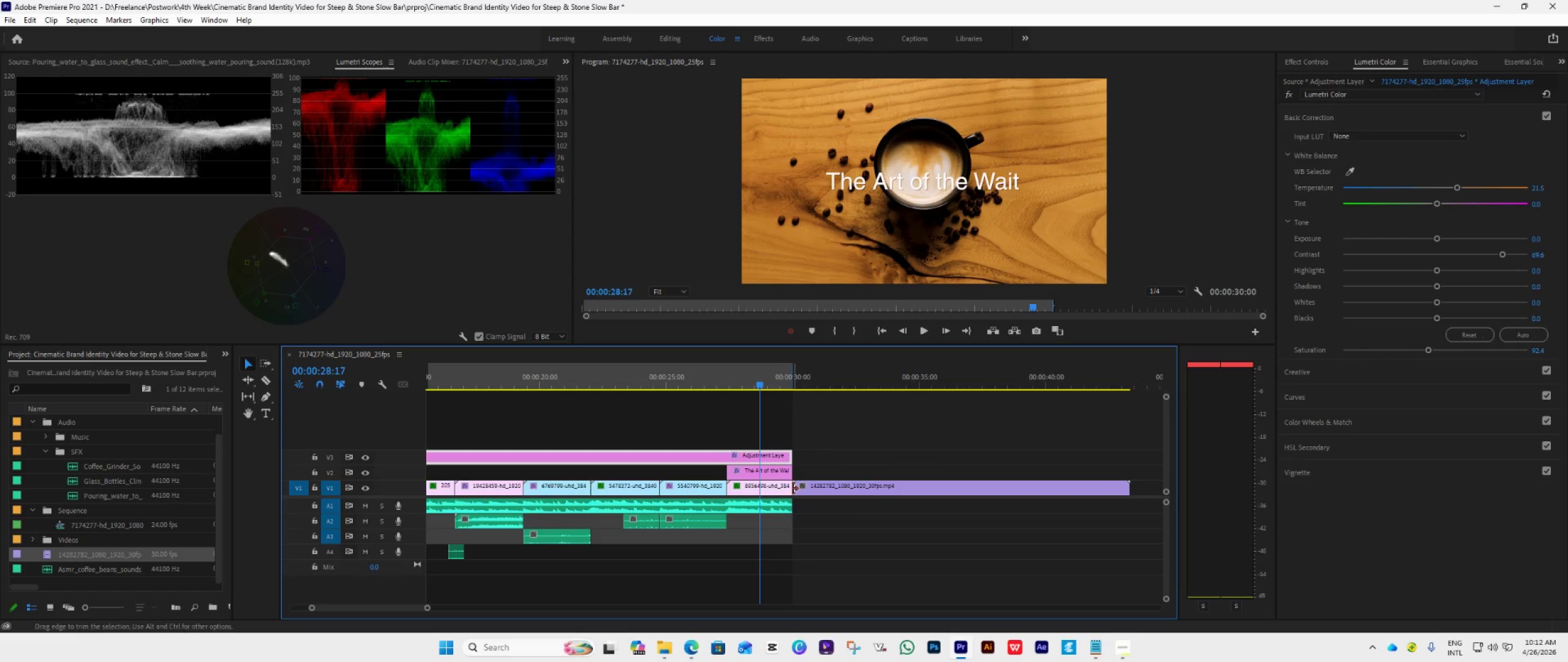 
left_click_drag(start_coordinate=[793, 489], to_coordinate=[773, 489])
 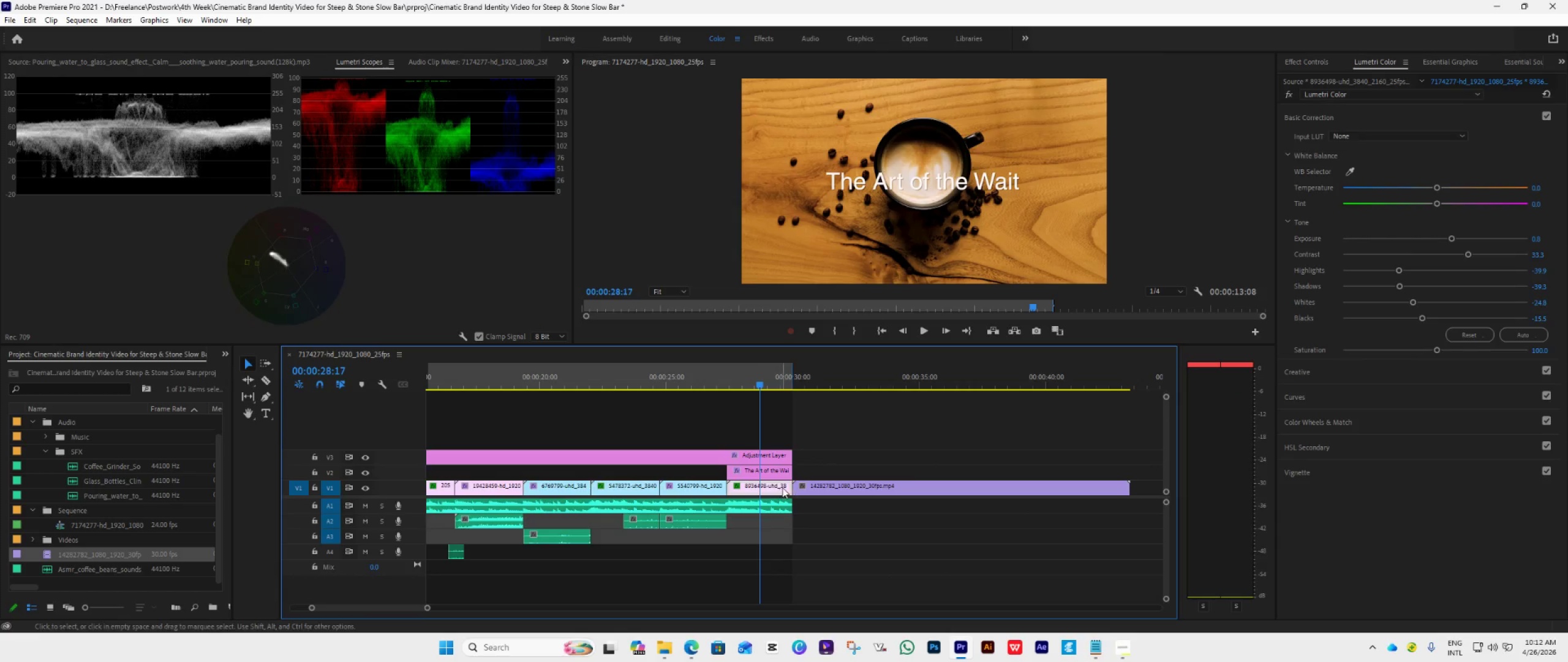 
left_click_drag(start_coordinate=[791, 488], to_coordinate=[760, 504])
 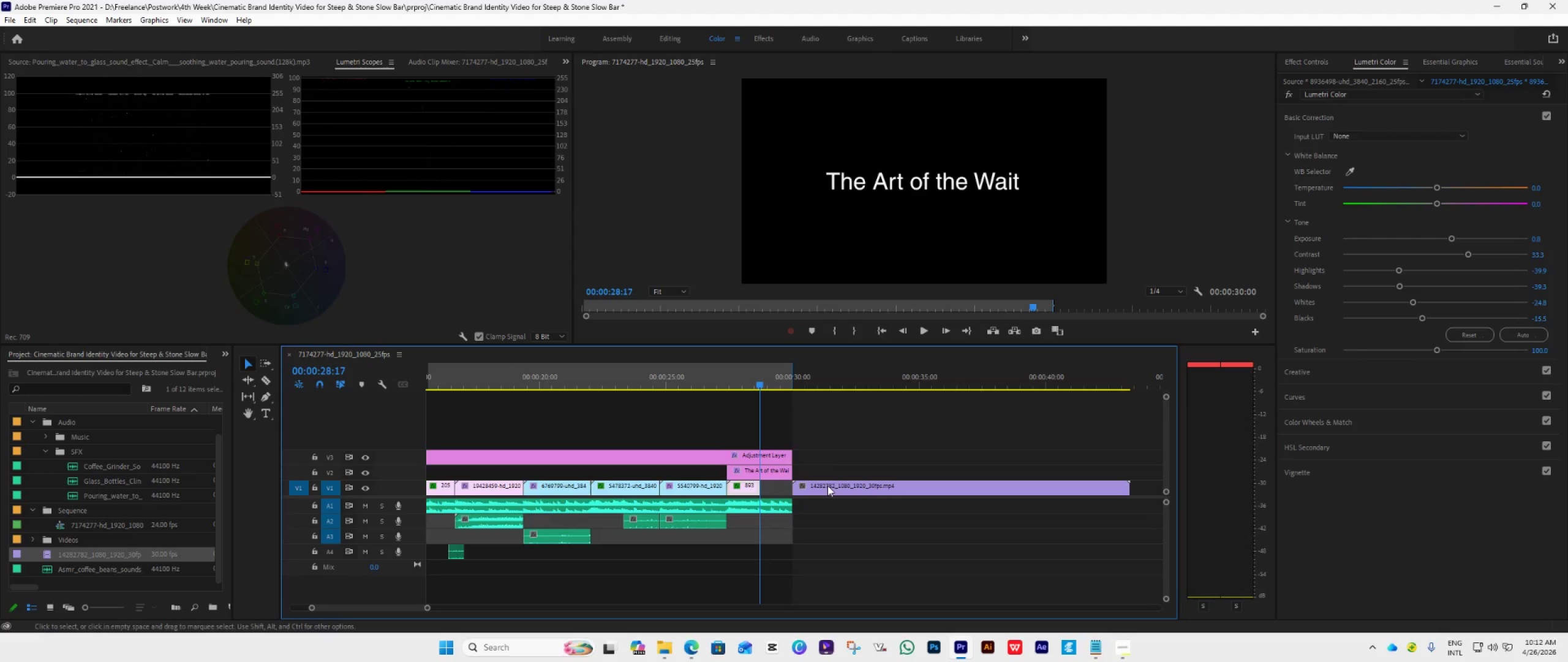 
left_click_drag(start_coordinate=[828, 485], to_coordinate=[799, 495])
 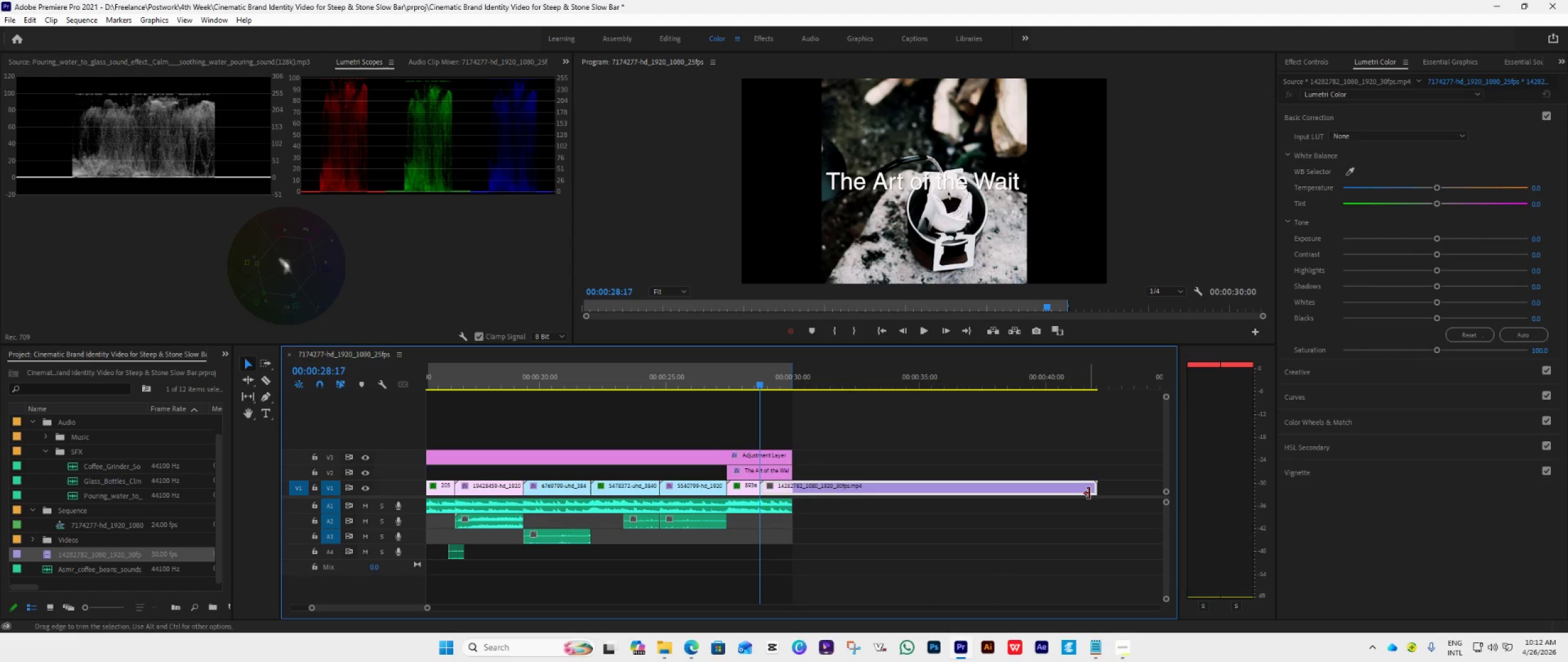 
left_click_drag(start_coordinate=[1091, 489], to_coordinate=[783, 526])
 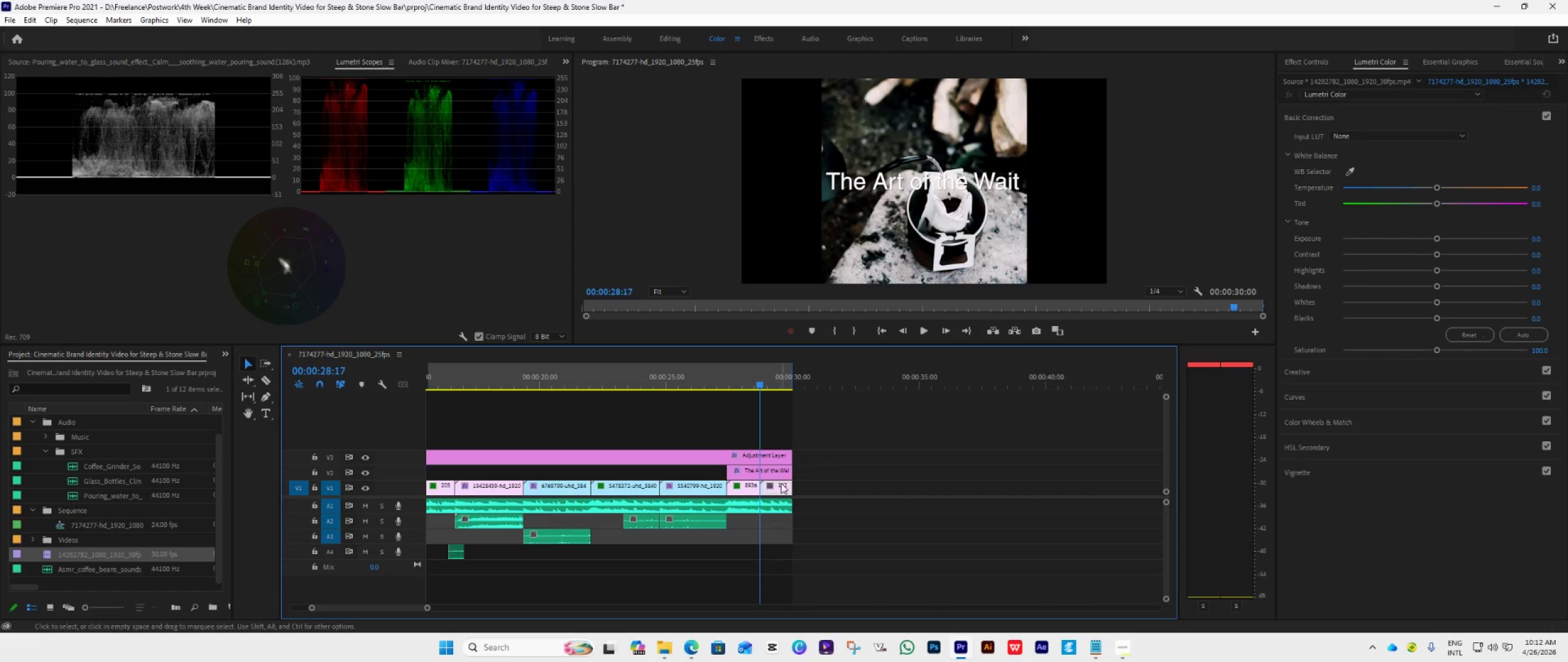 
left_click([781, 483])
 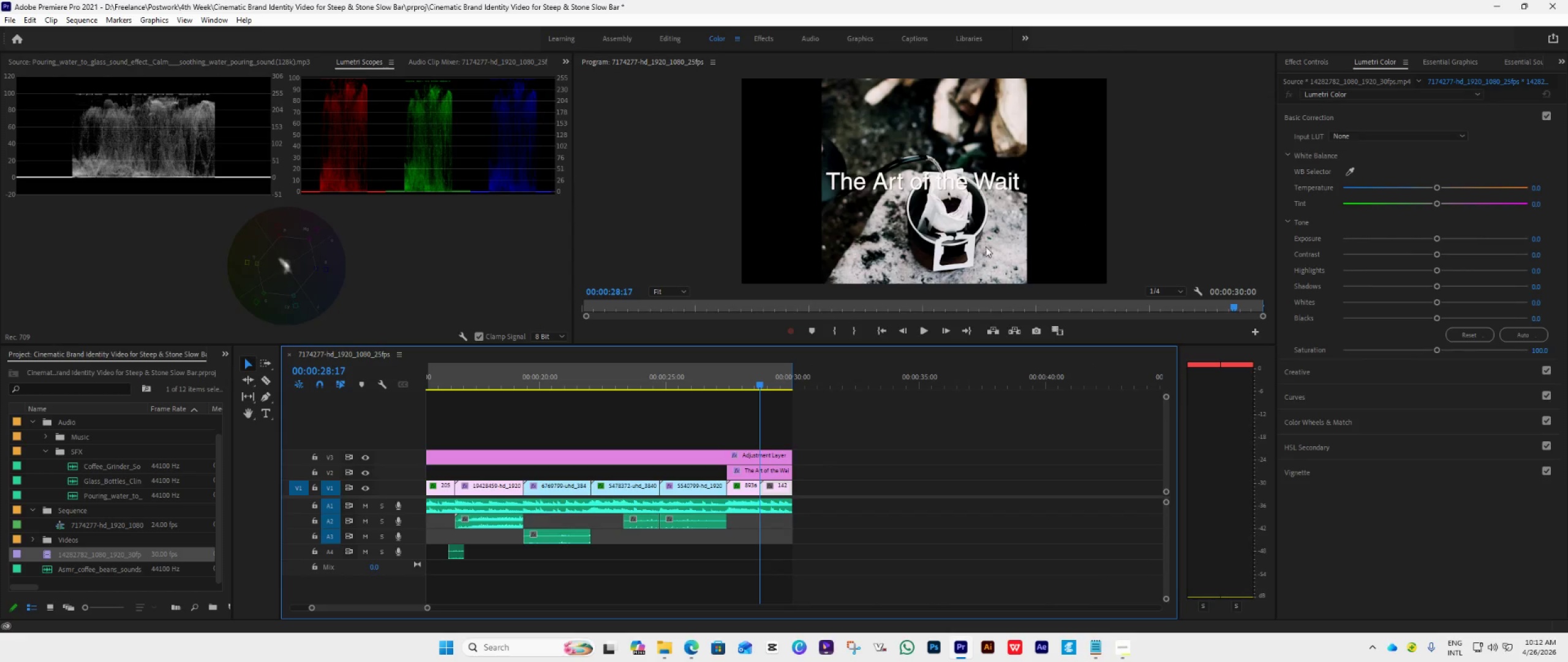 
double_click([974, 219])
 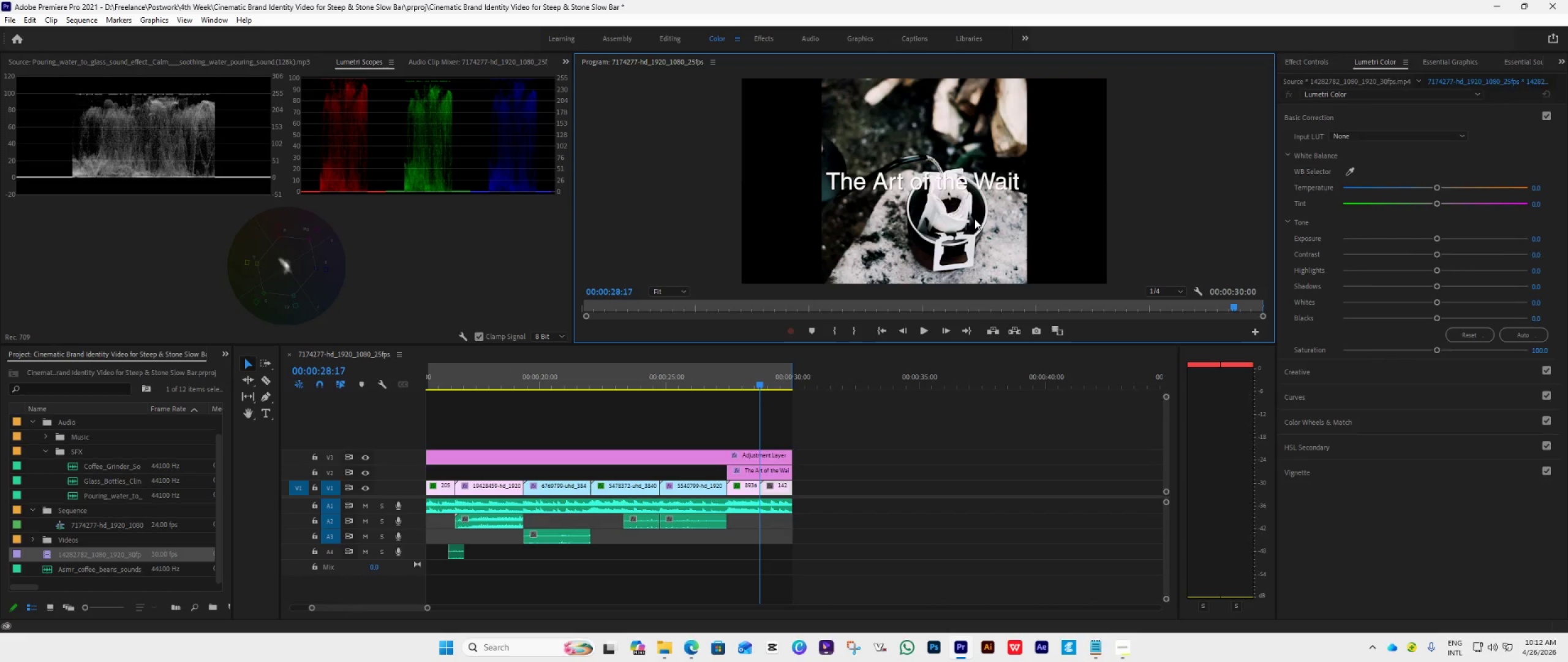 
triple_click([974, 219])
 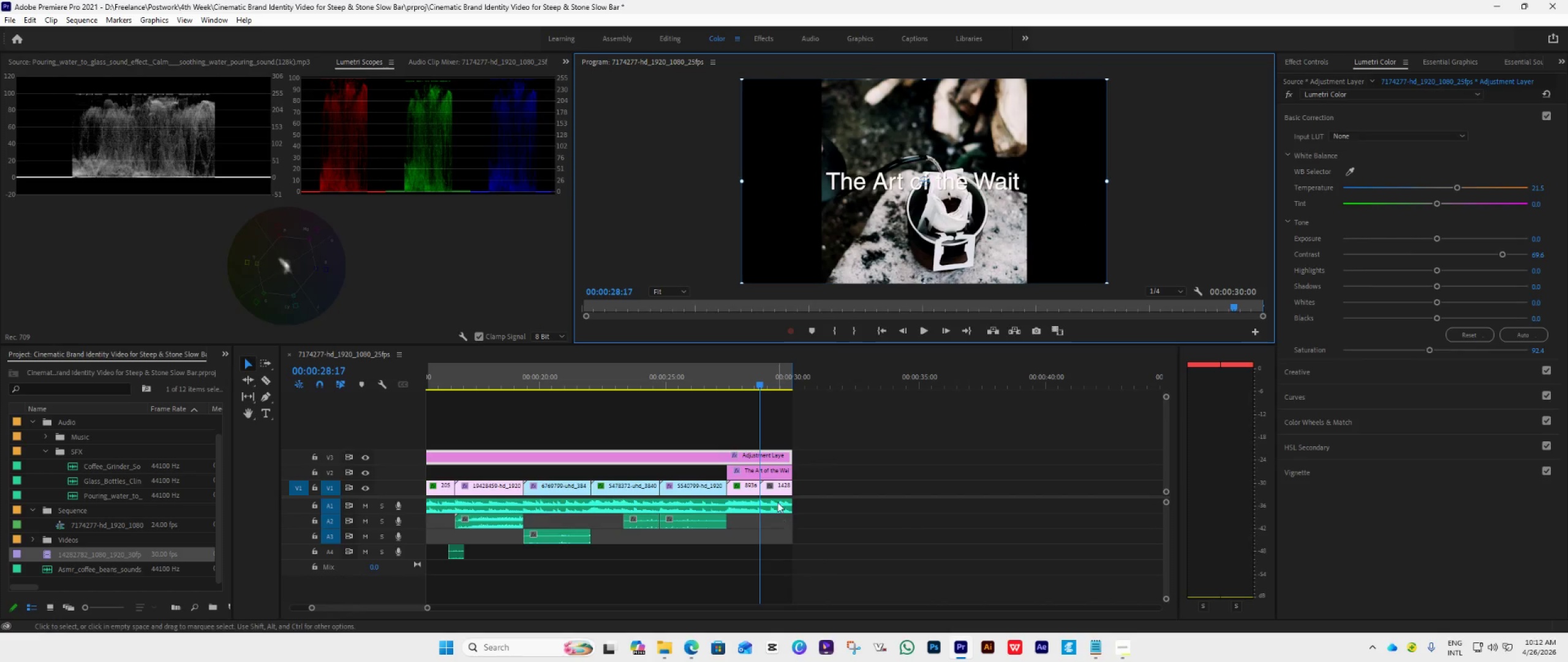 
left_click([777, 488])
 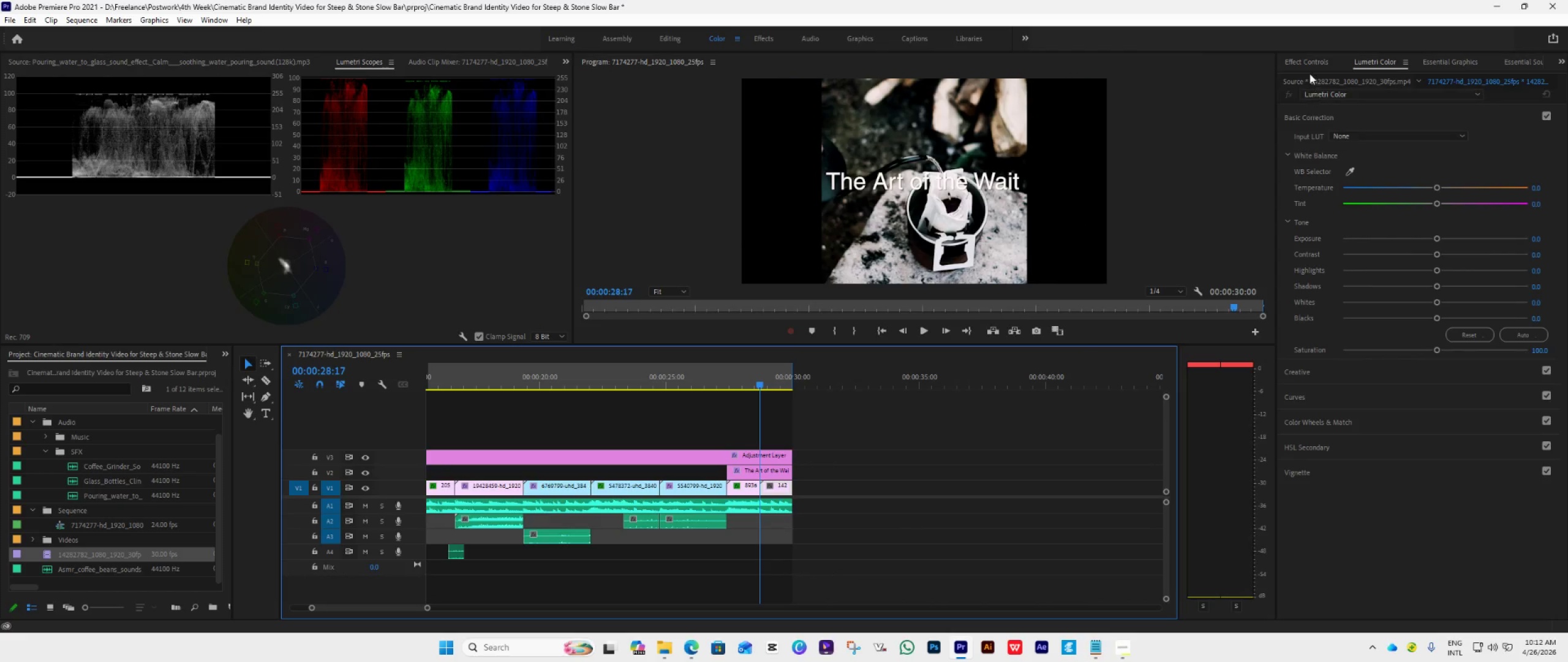 
left_click([1309, 69])
 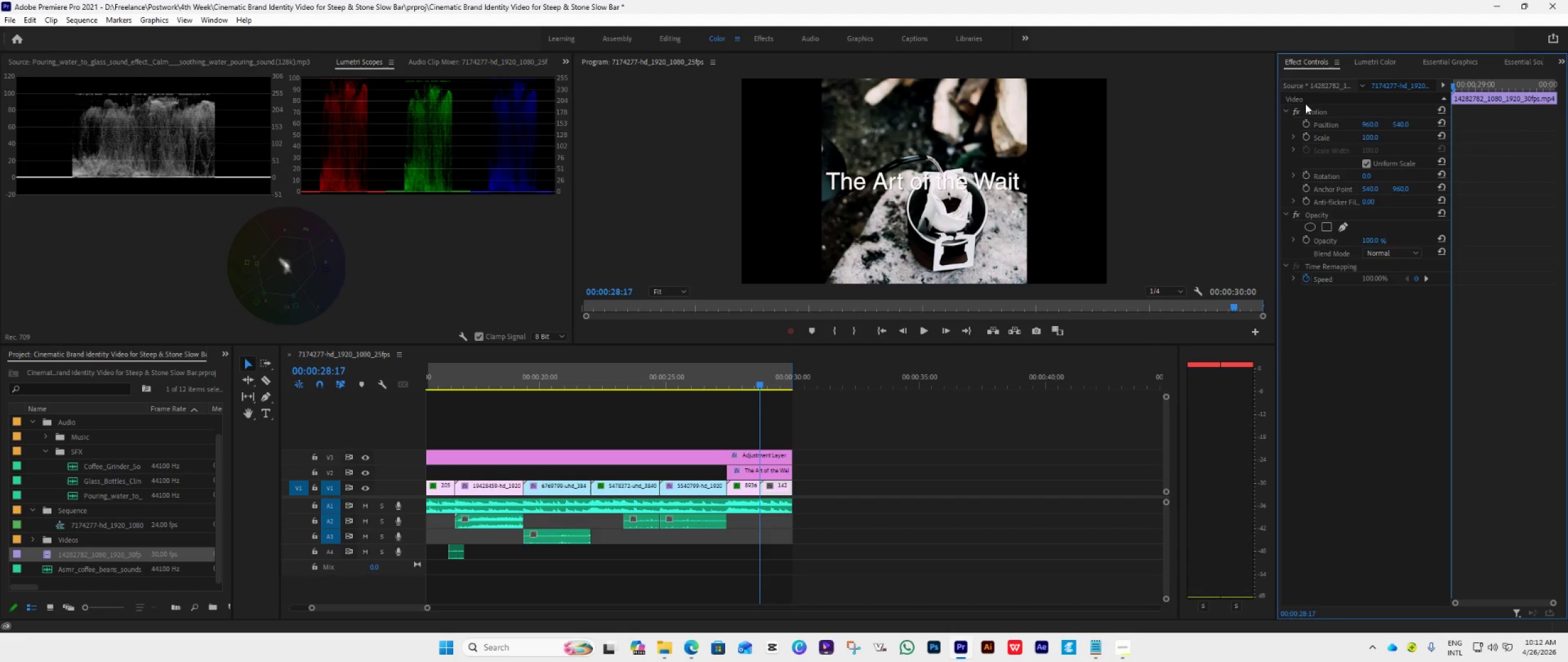 
double_click([1309, 69])
 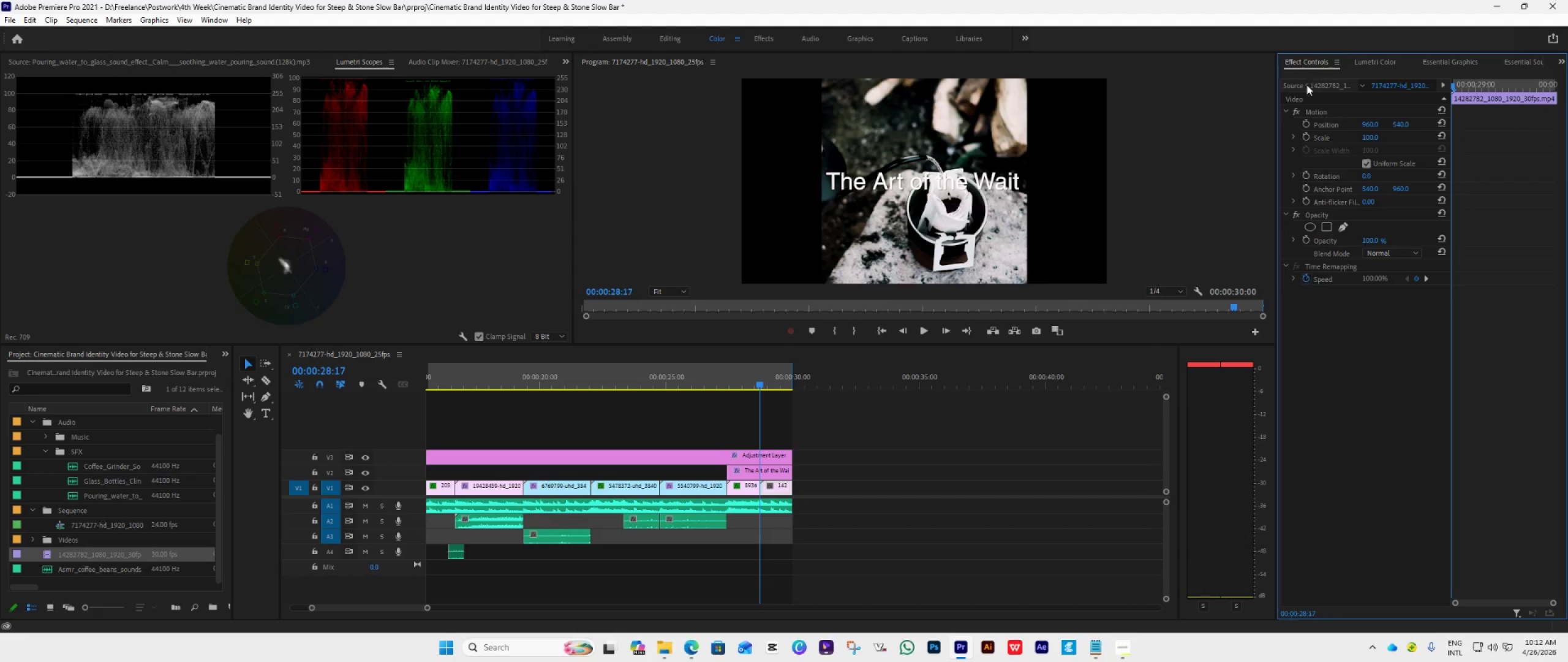 
left_click([1306, 111])
 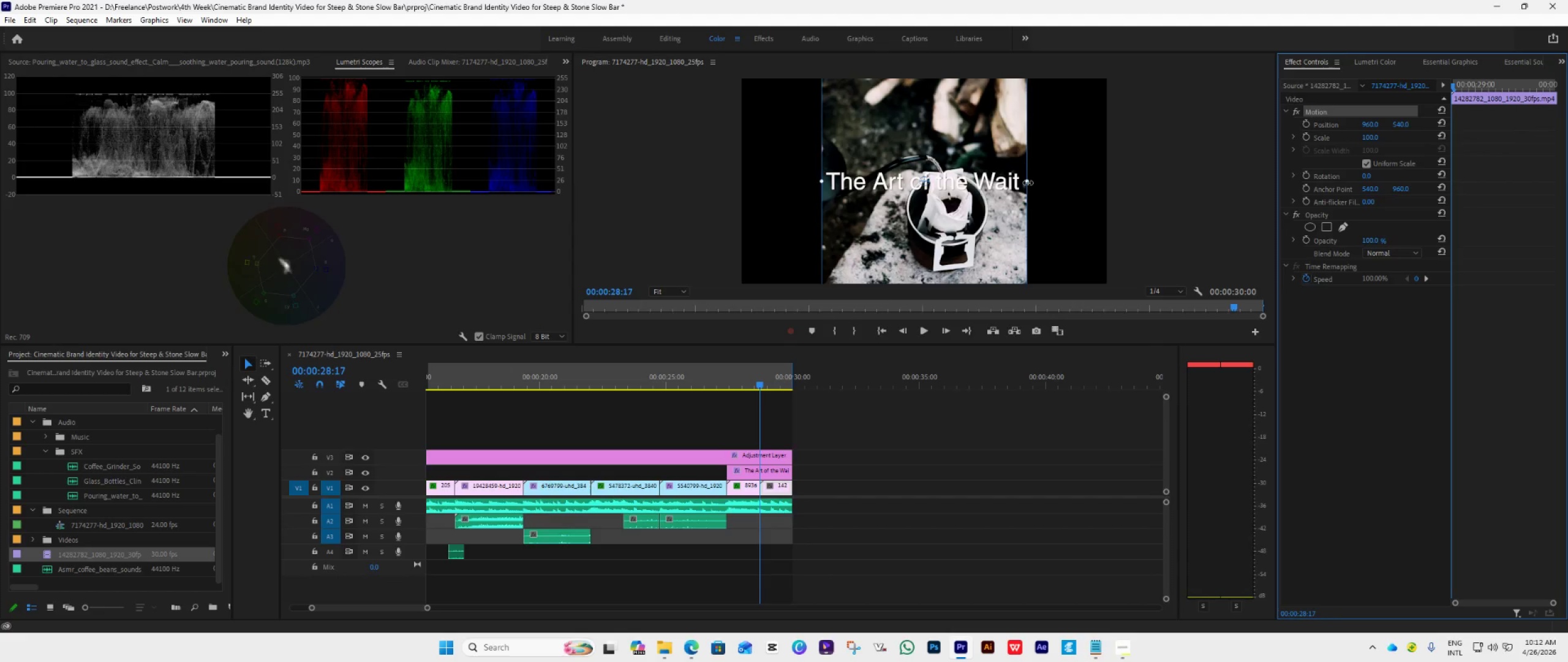 
left_click_drag(start_coordinate=[1028, 183], to_coordinate=[1118, 229])
 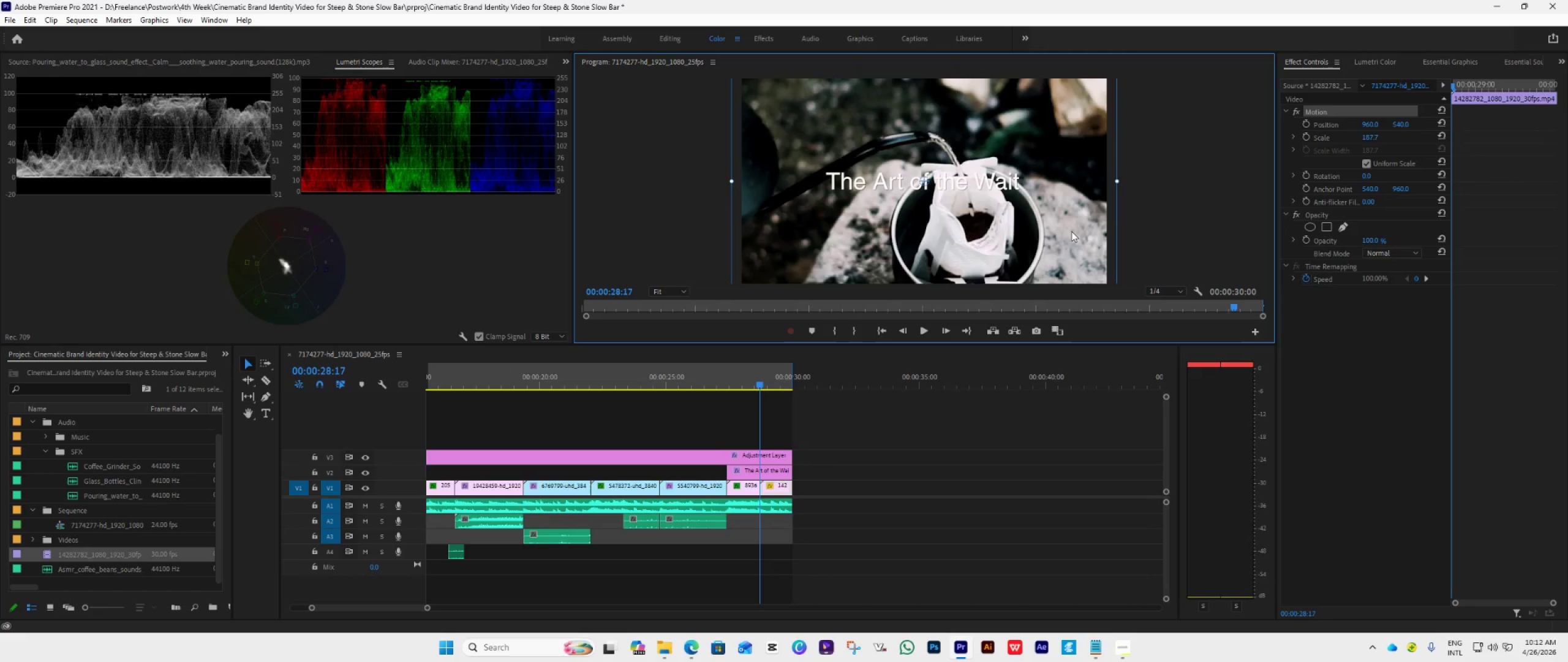 
left_click_drag(start_coordinate=[1071, 231], to_coordinate=[1071, 199])
 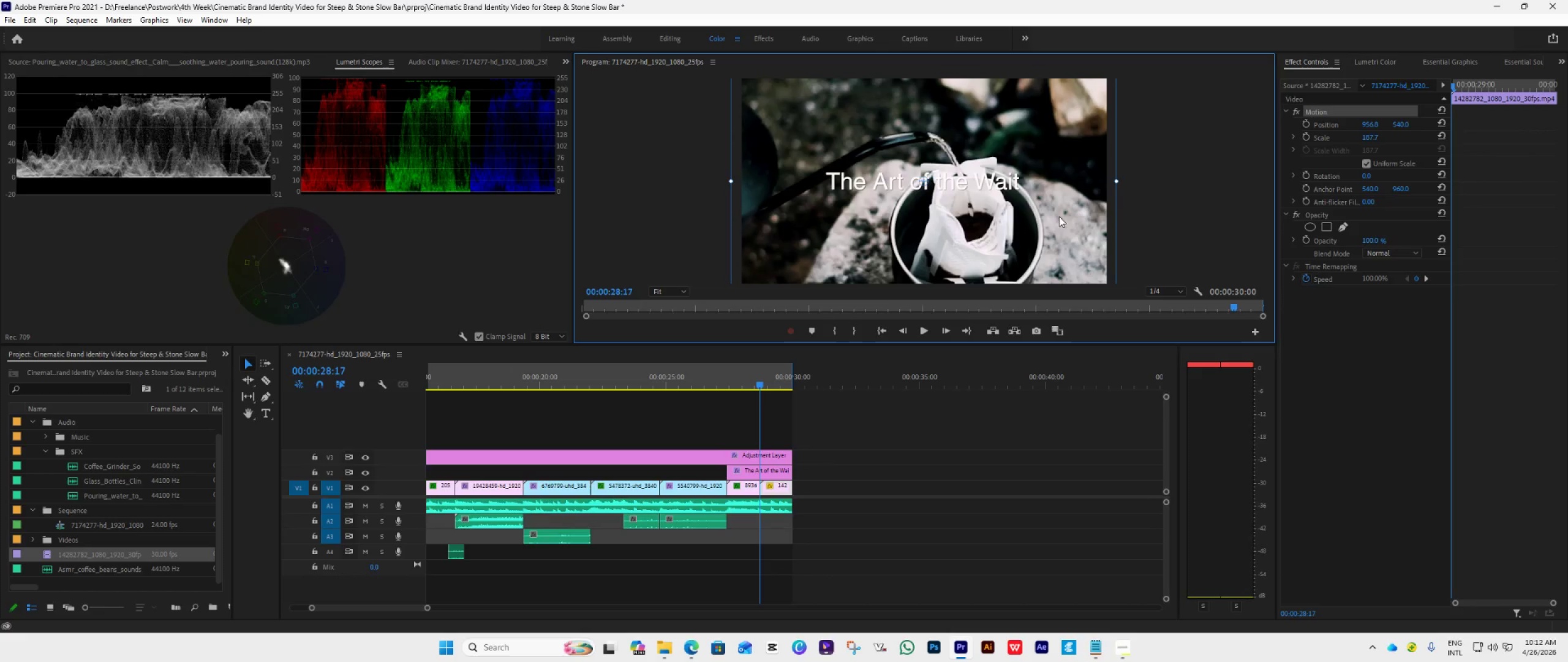 
hold_key(key=ShiftLeft, duration=1.0)
 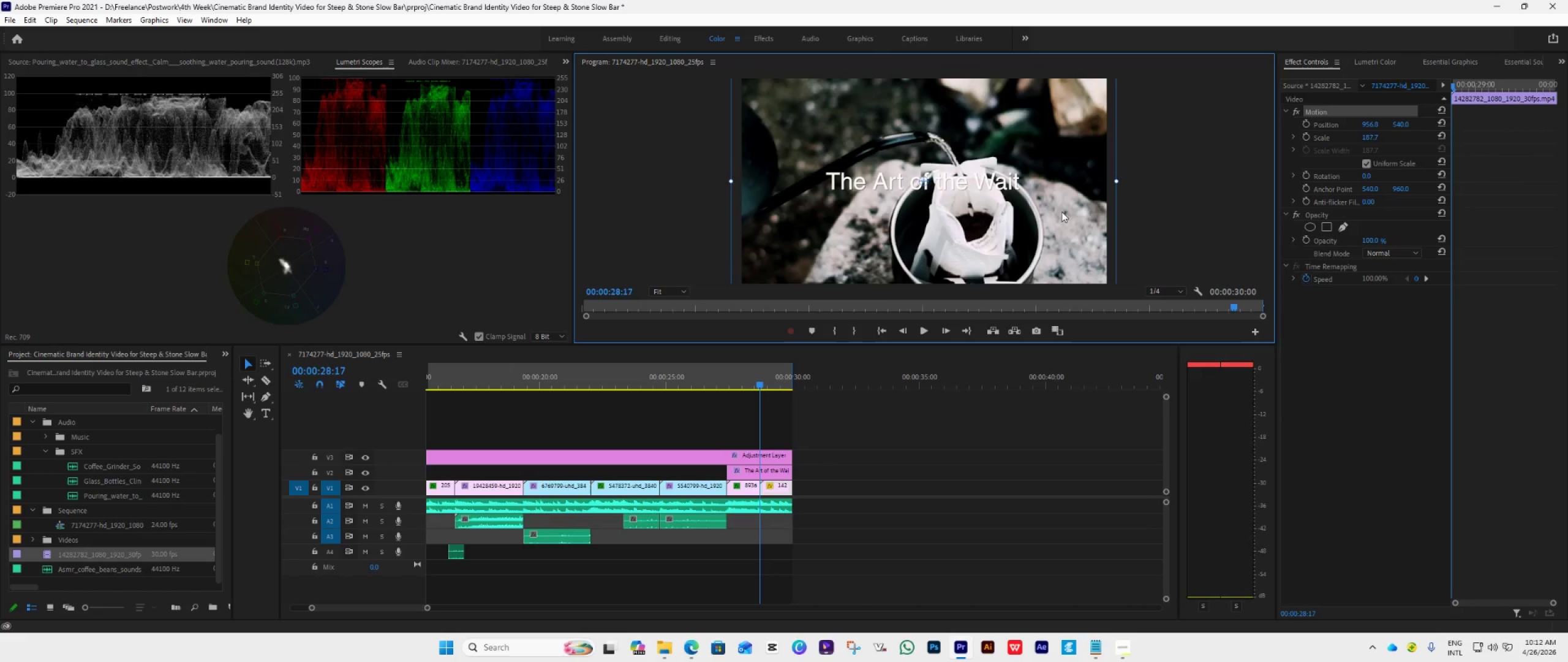 
hold_key(key=ShiftLeft, duration=0.89)
left_click_drag(start_coordinate=[1059, 216], to_coordinate=[1067, 162])
 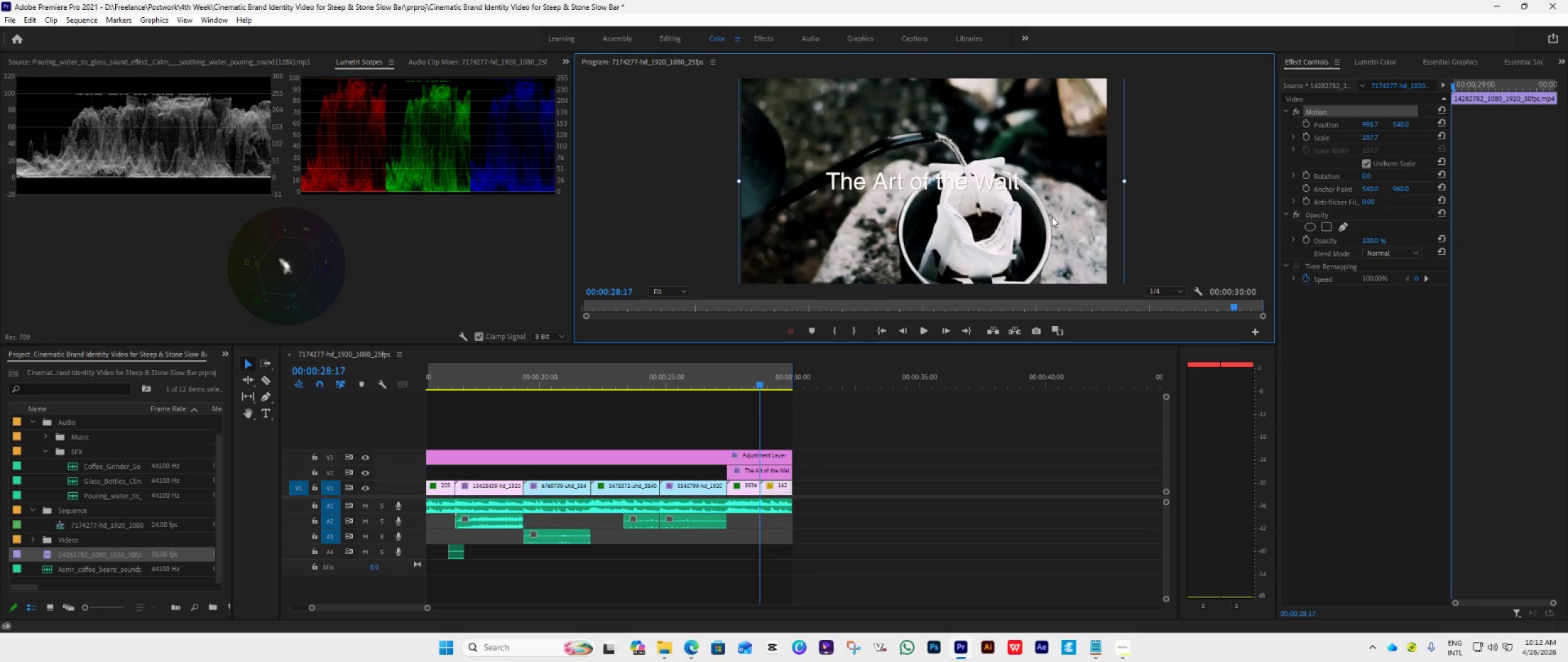 
left_click_drag(start_coordinate=[1052, 216], to_coordinate=[1040, 170])
 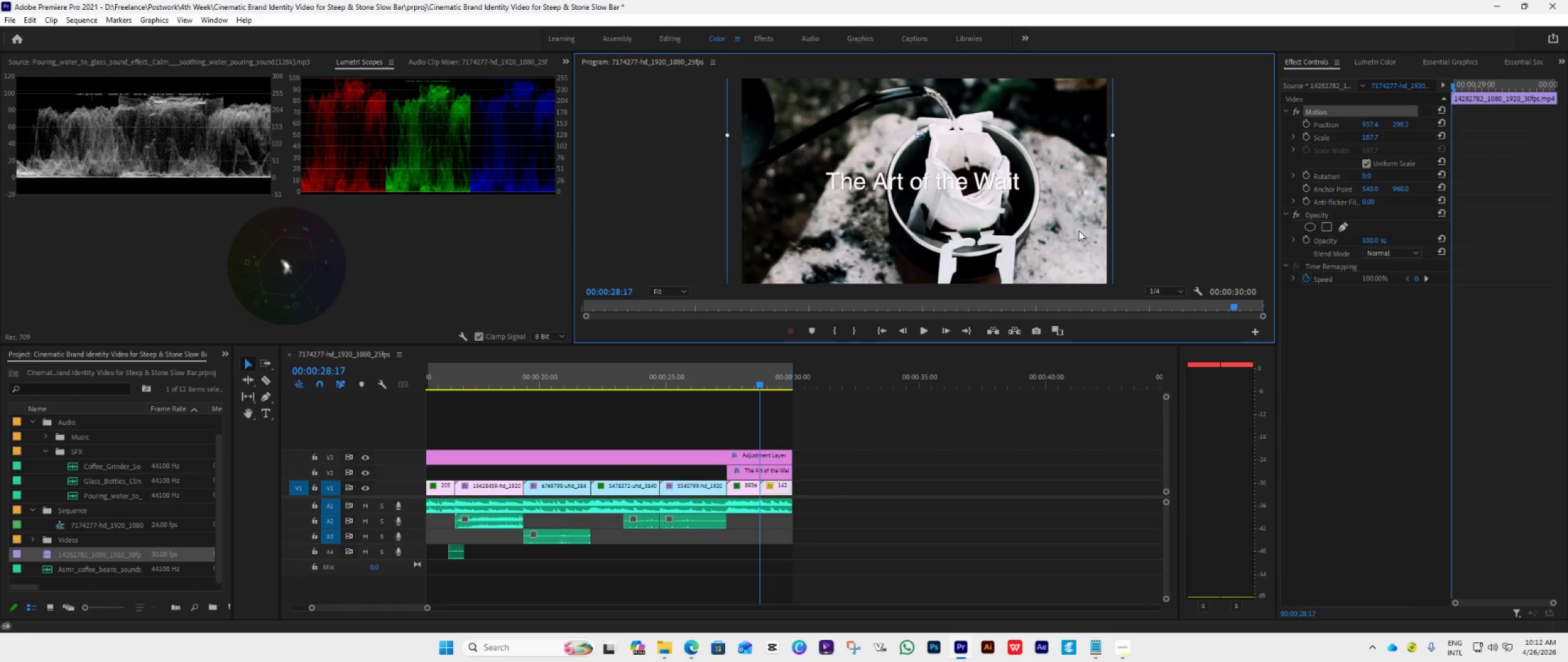 
left_click([1143, 210])
 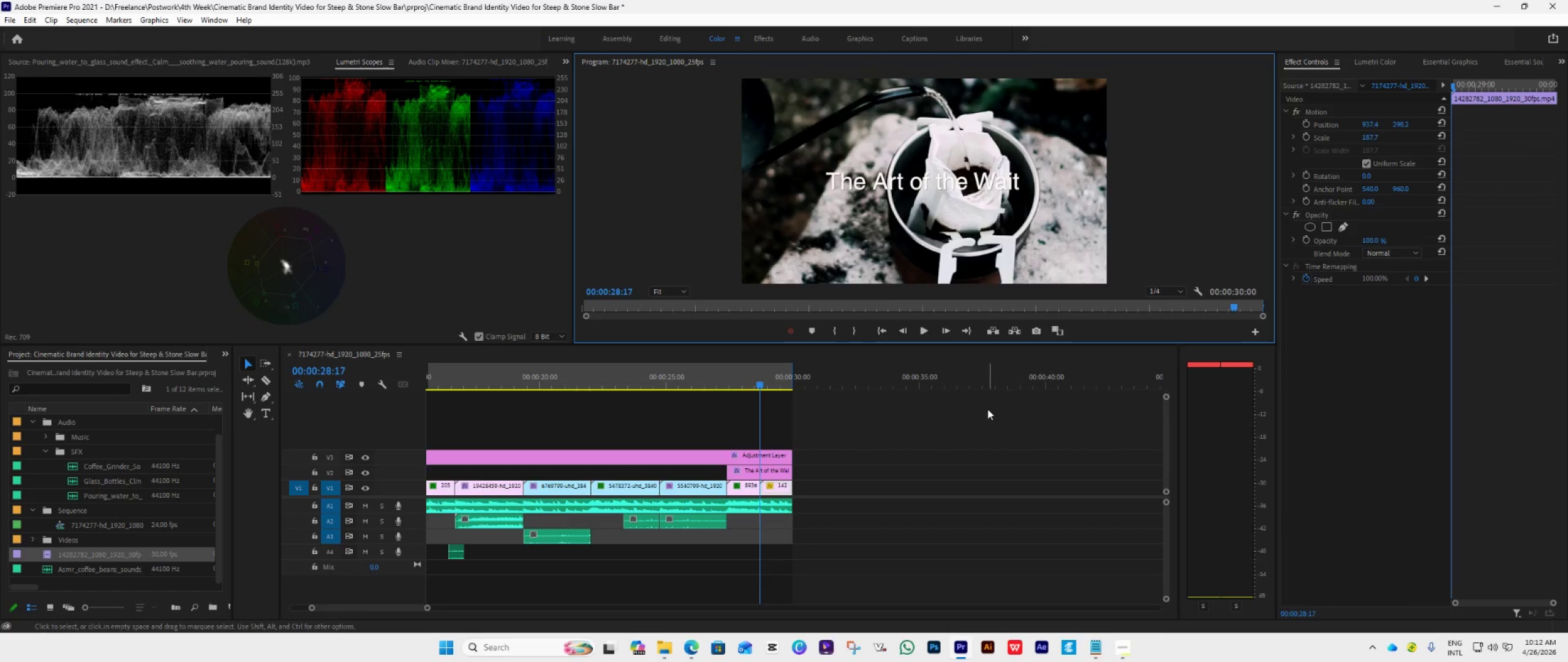 
key(Space)
 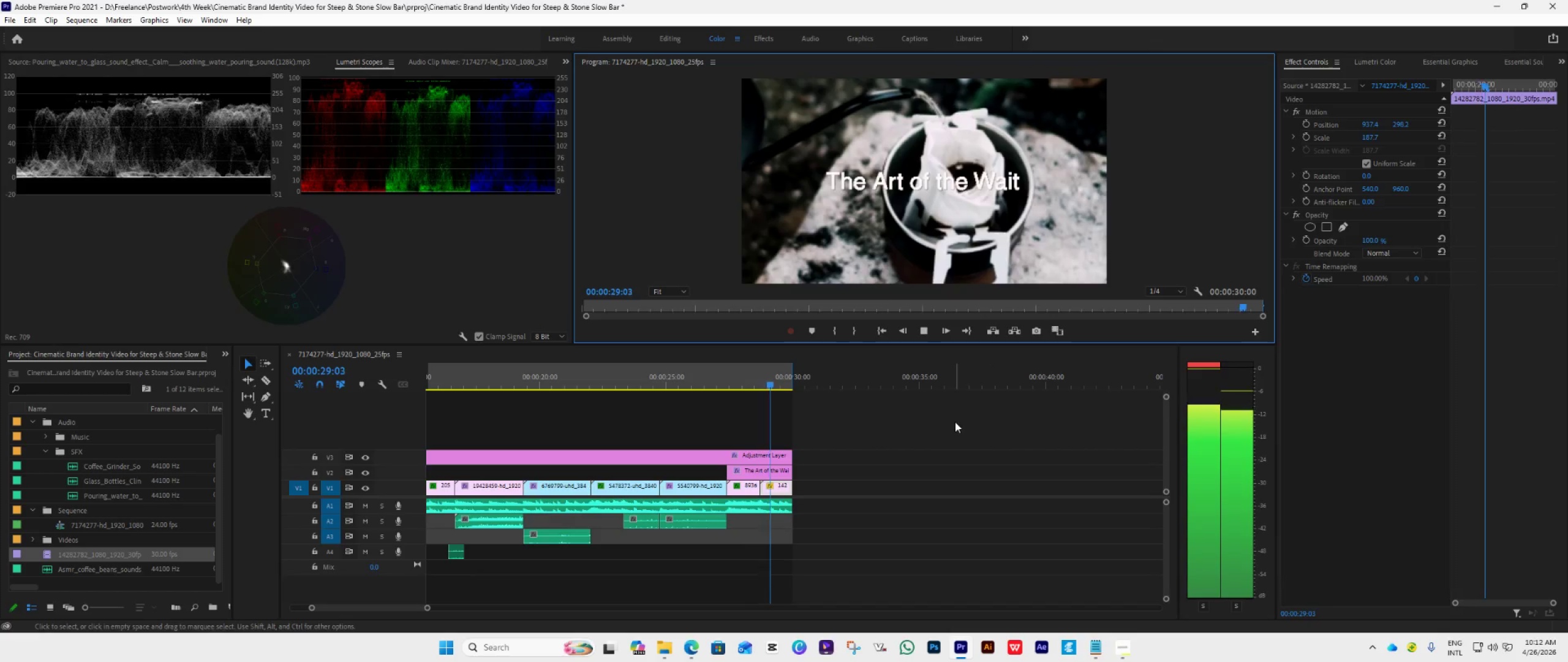 
key(Space)
 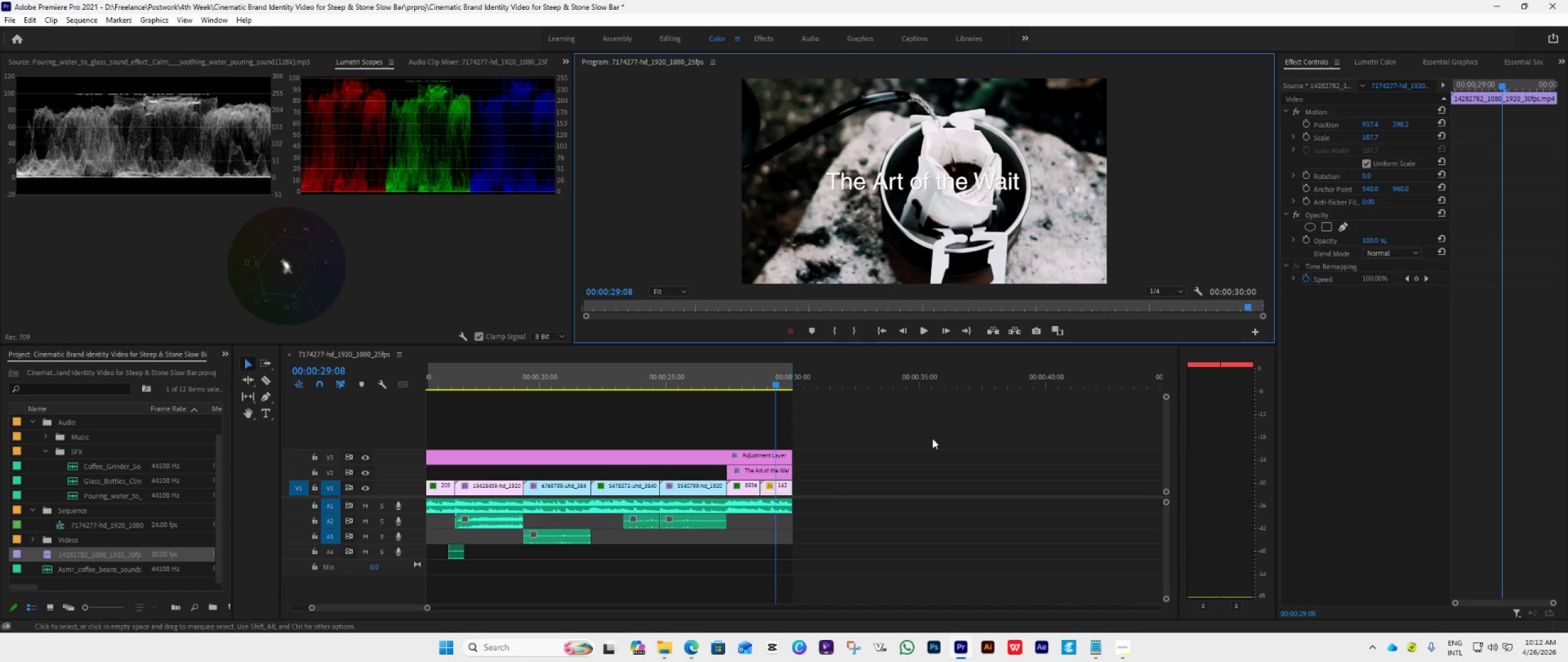 
left_click([782, 485])
 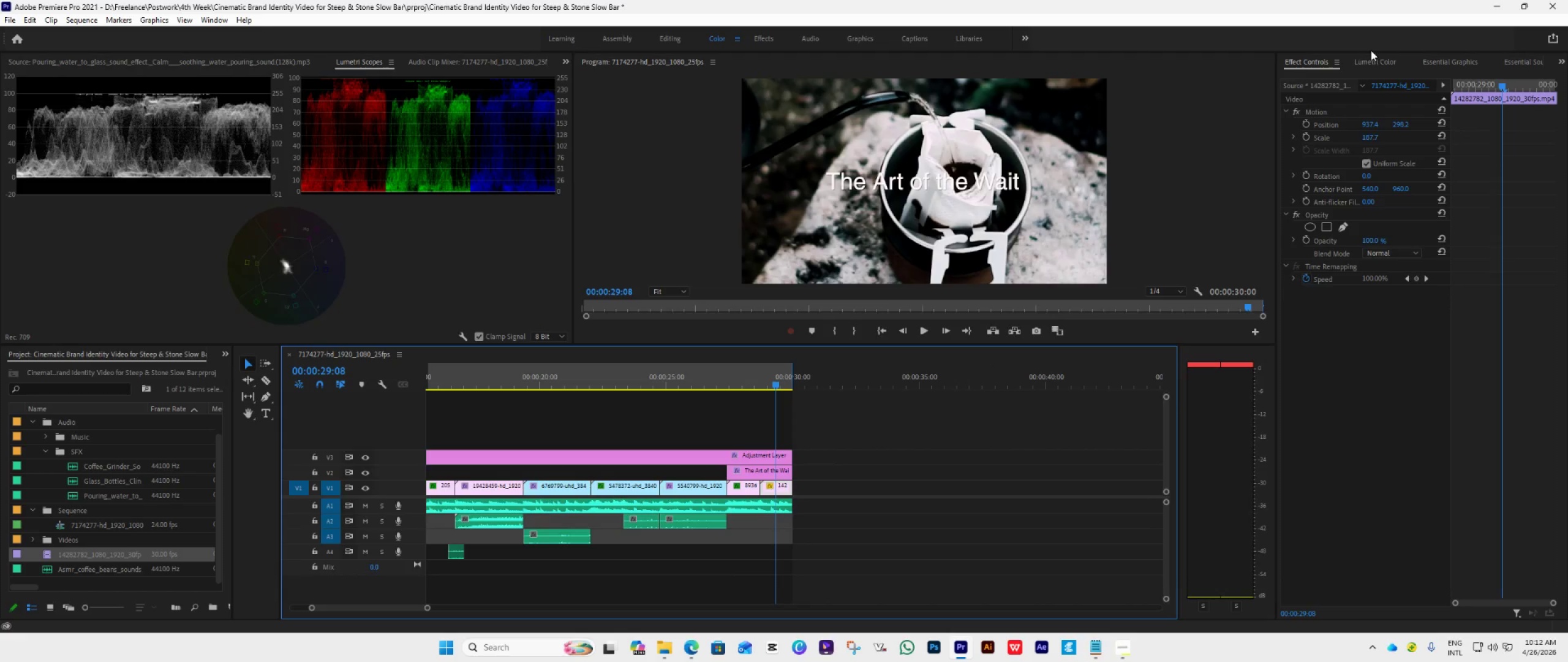 
double_click([1368, 66])
 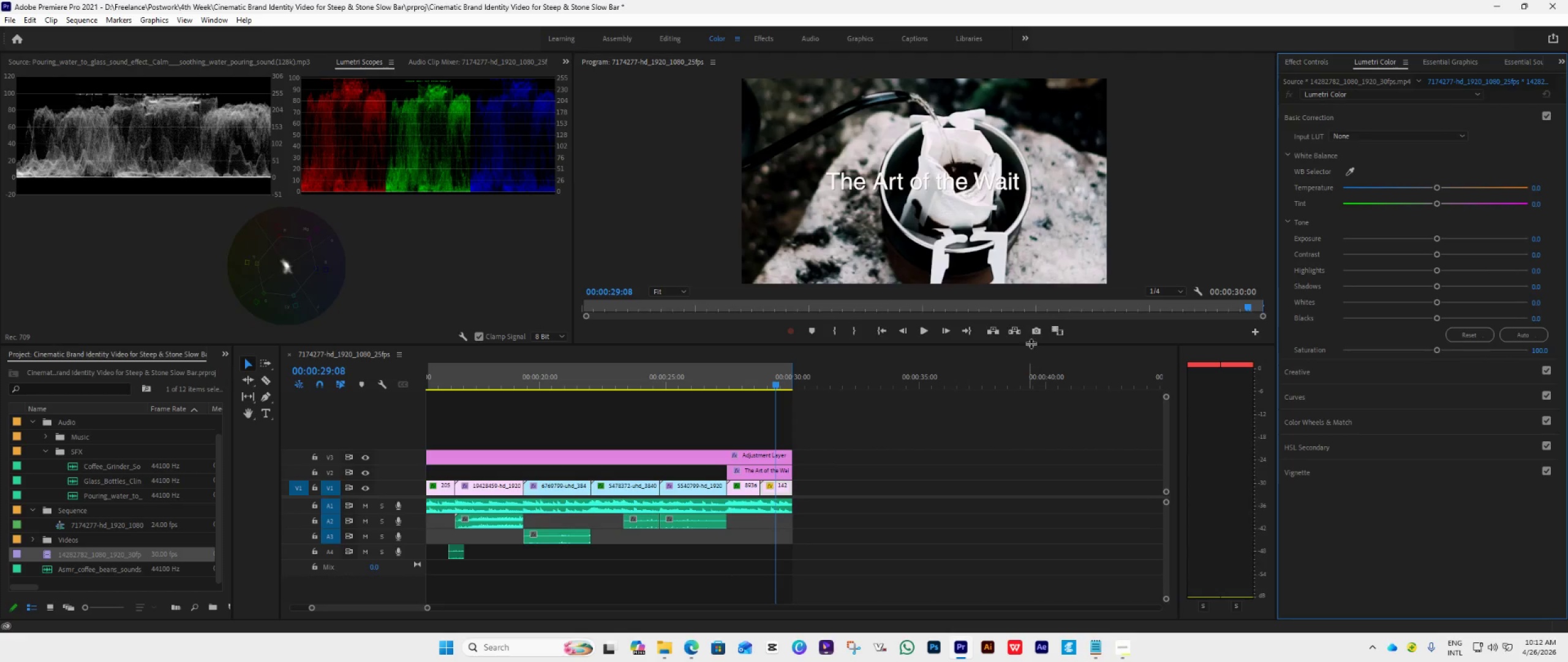 
left_click([1058, 330])
 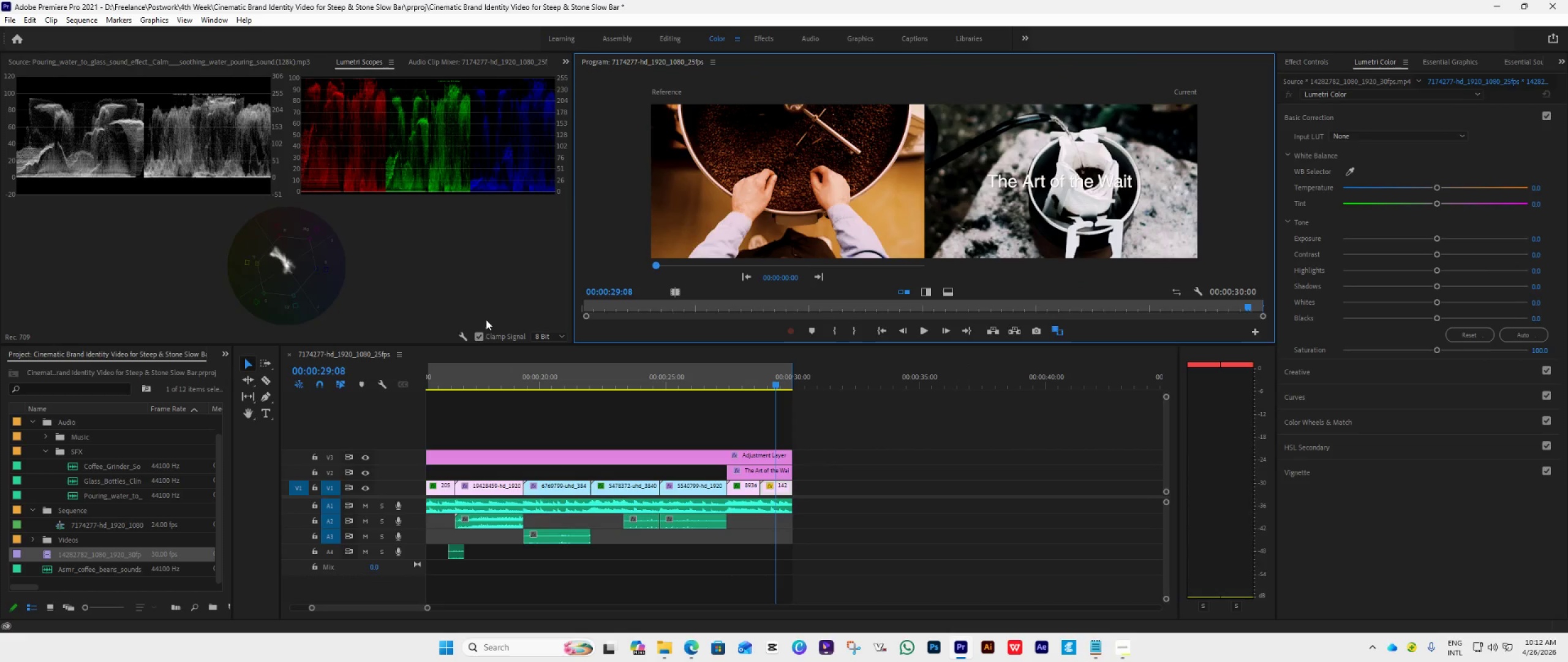 
right_click([428, 267])
 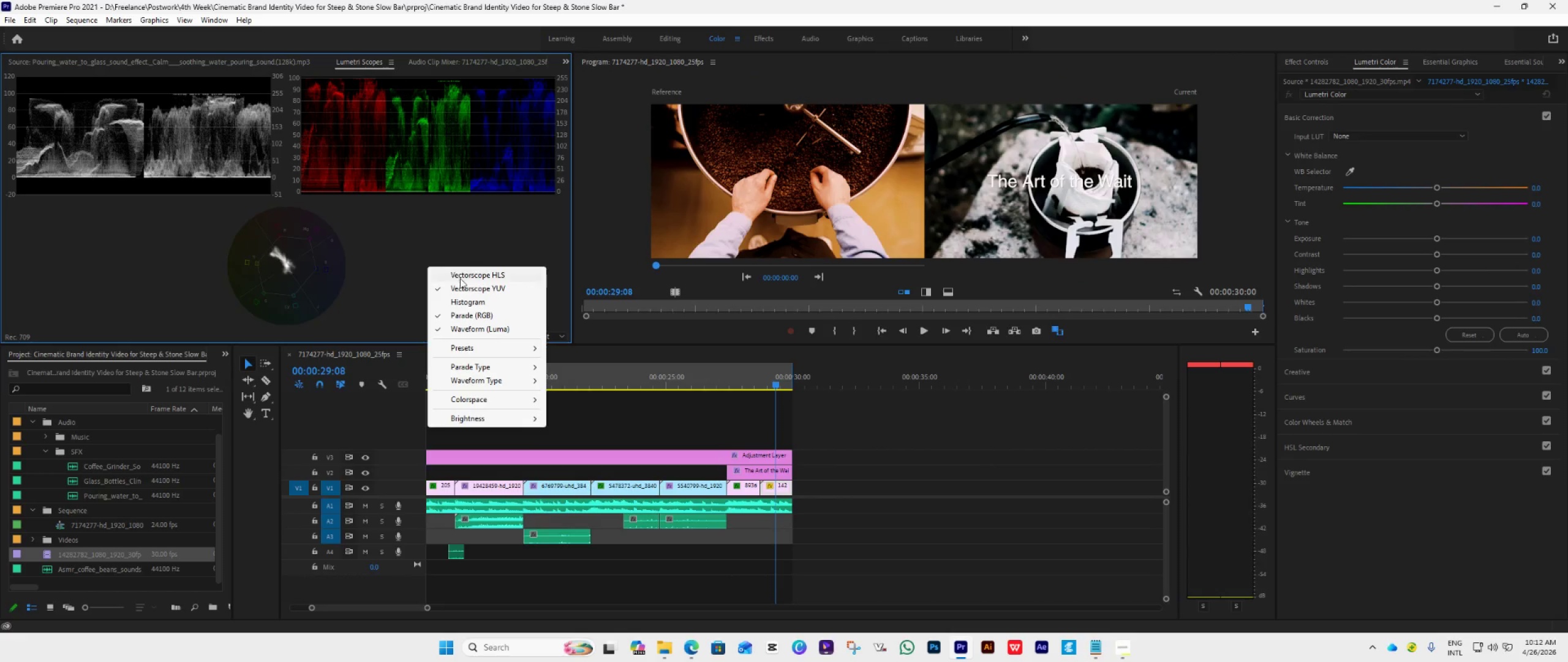 
left_click([463, 285])
 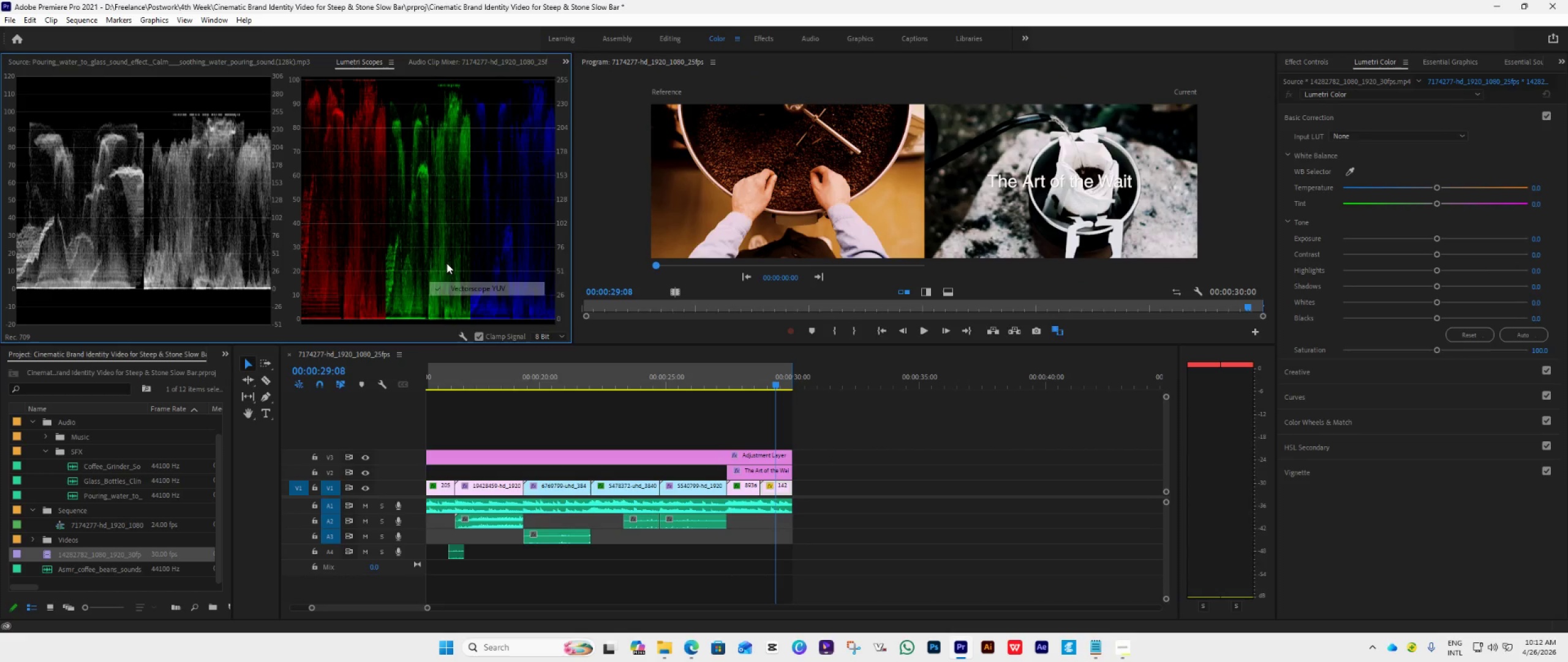 
right_click([445, 261])
 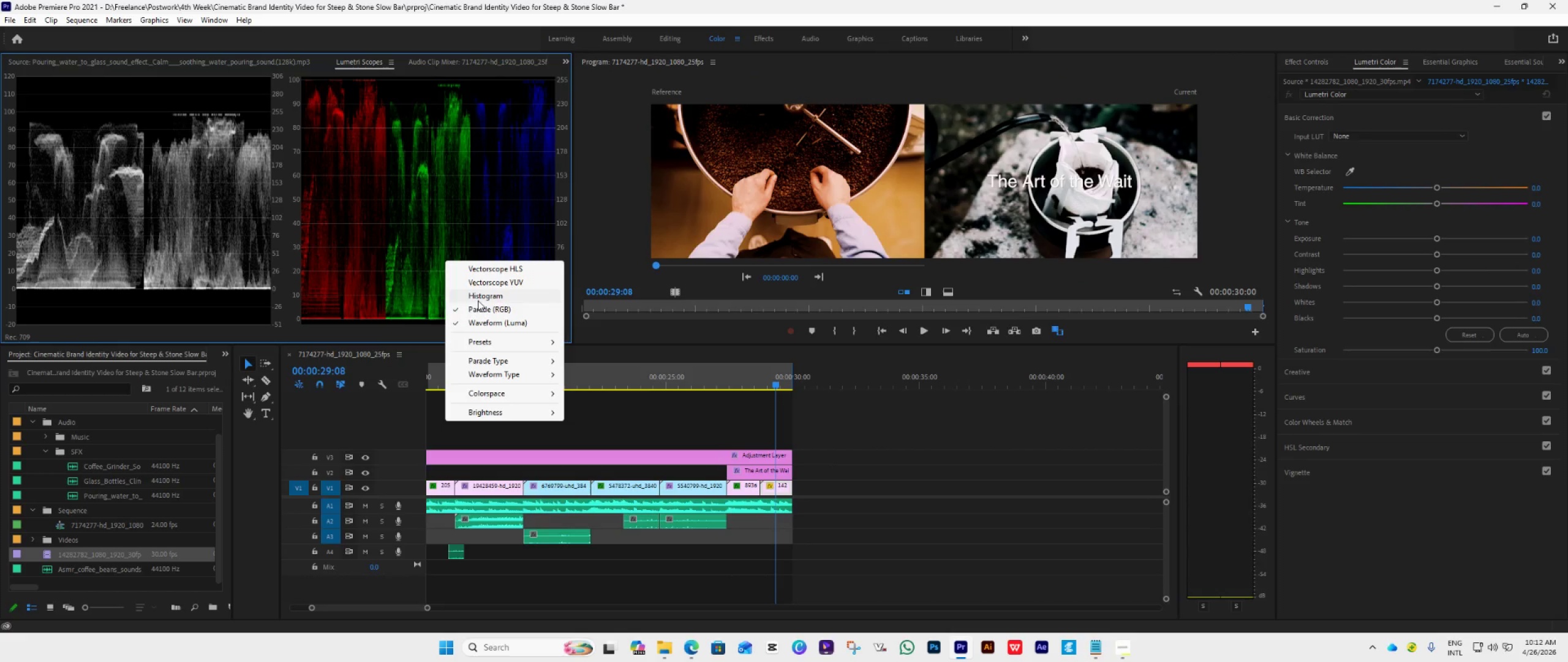 
left_click([478, 305])
 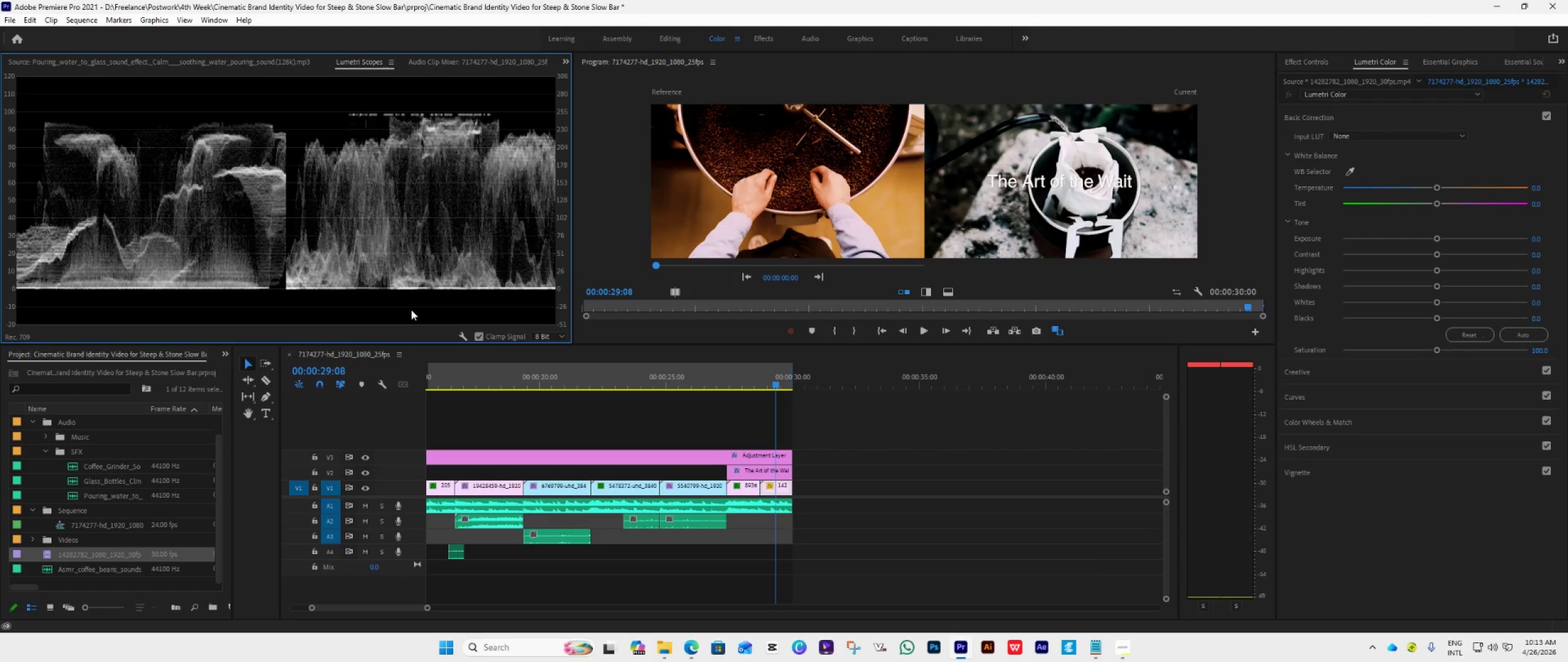 
wait(7.83)
 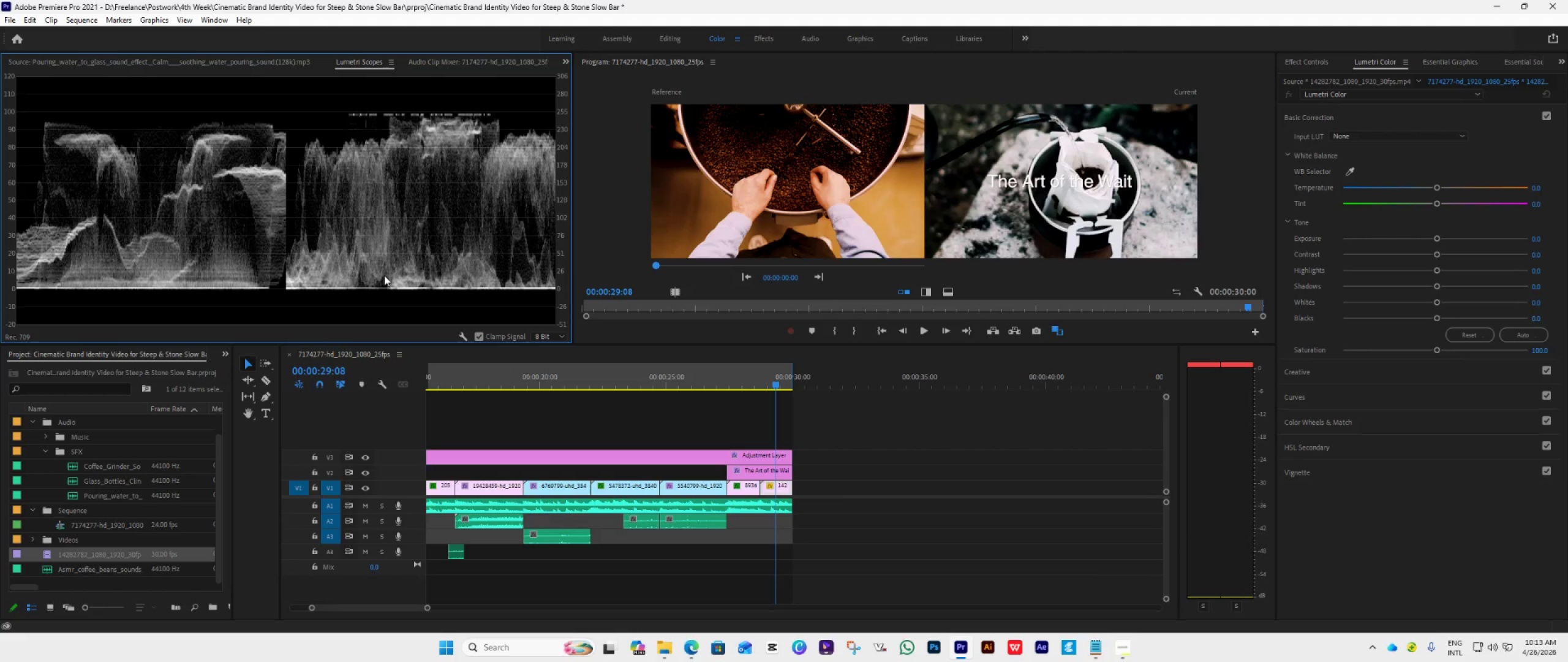 
left_click([561, 384])
 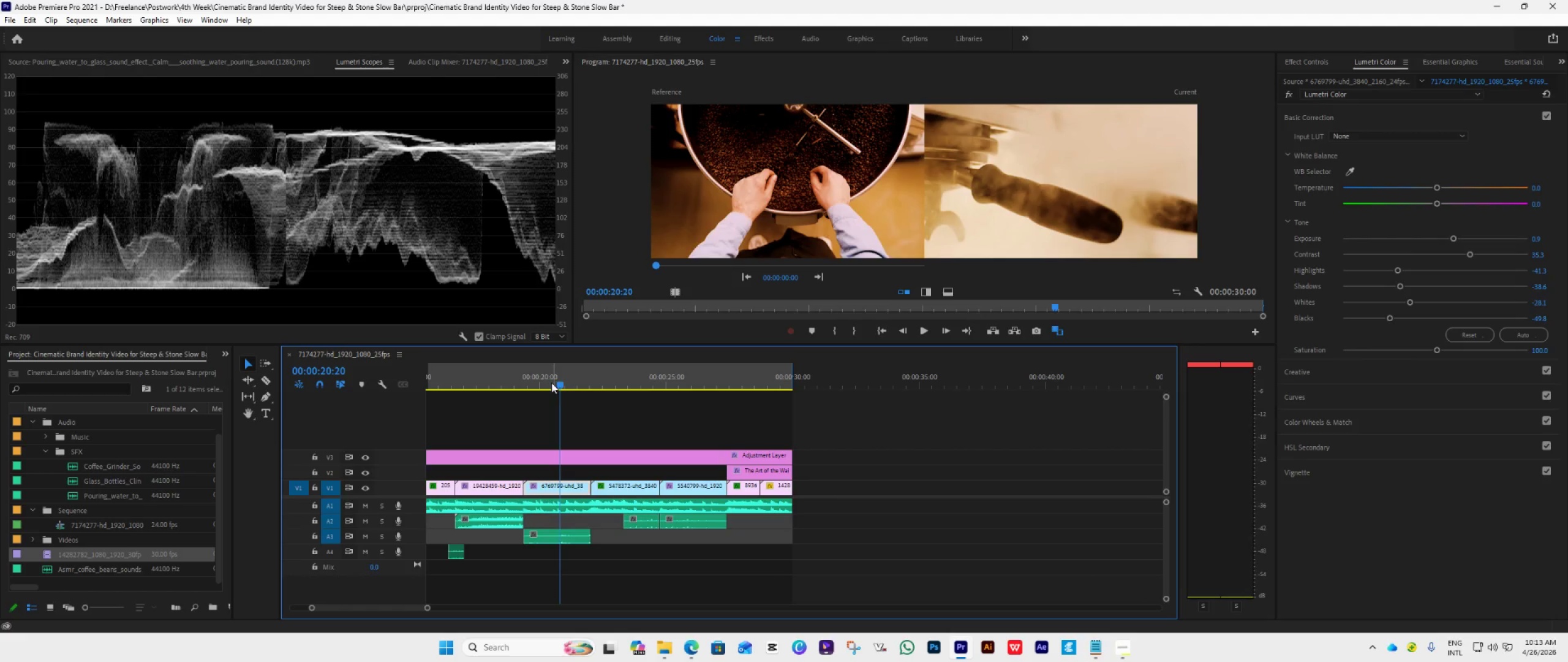 
left_click([484, 381])
 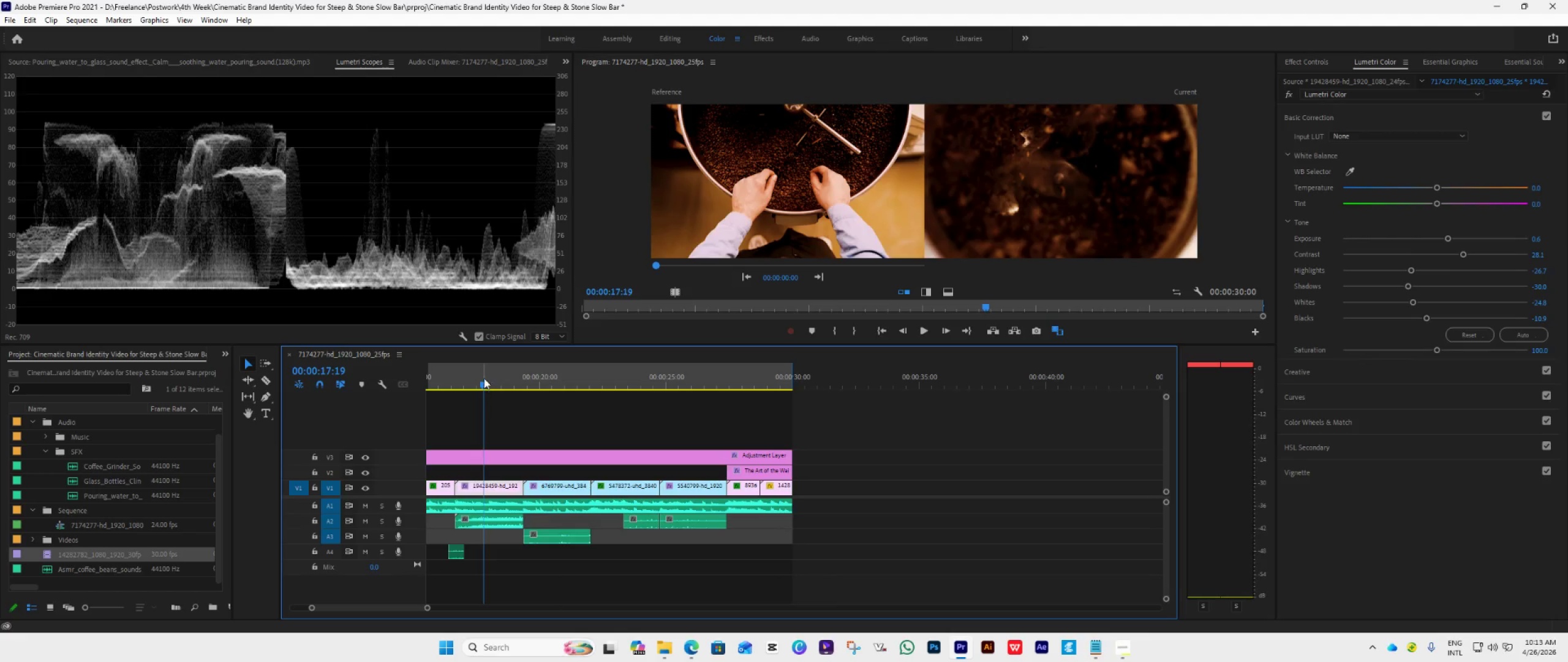 
wait(7.56)
 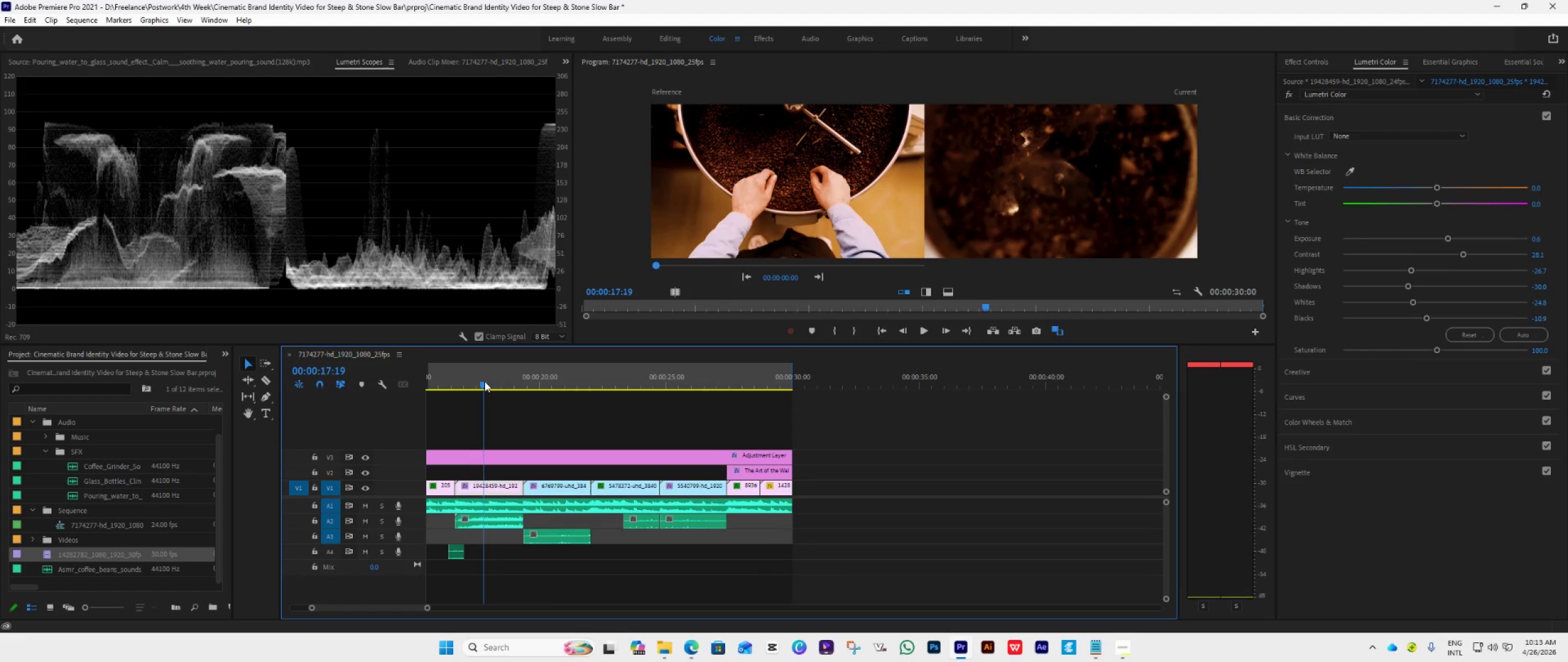 
left_click([564, 375])
 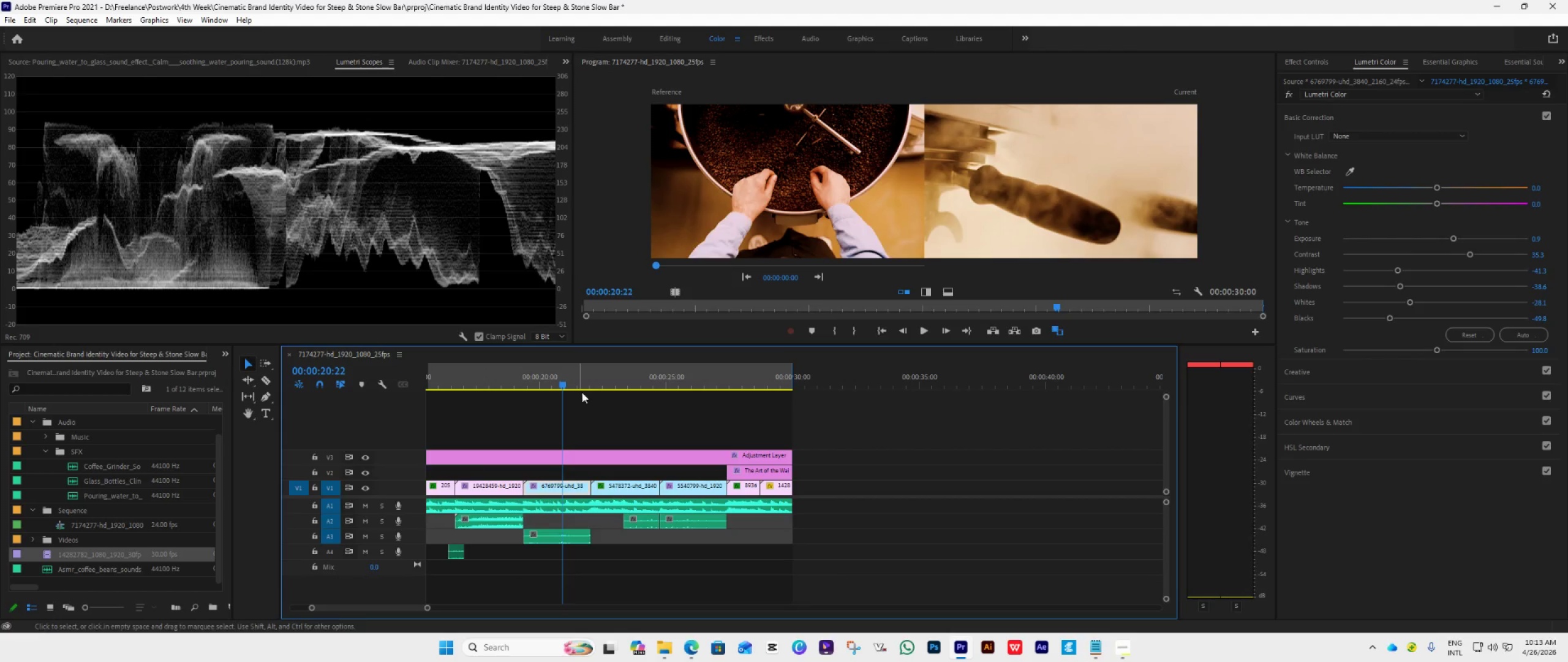 
left_click([639, 373])
 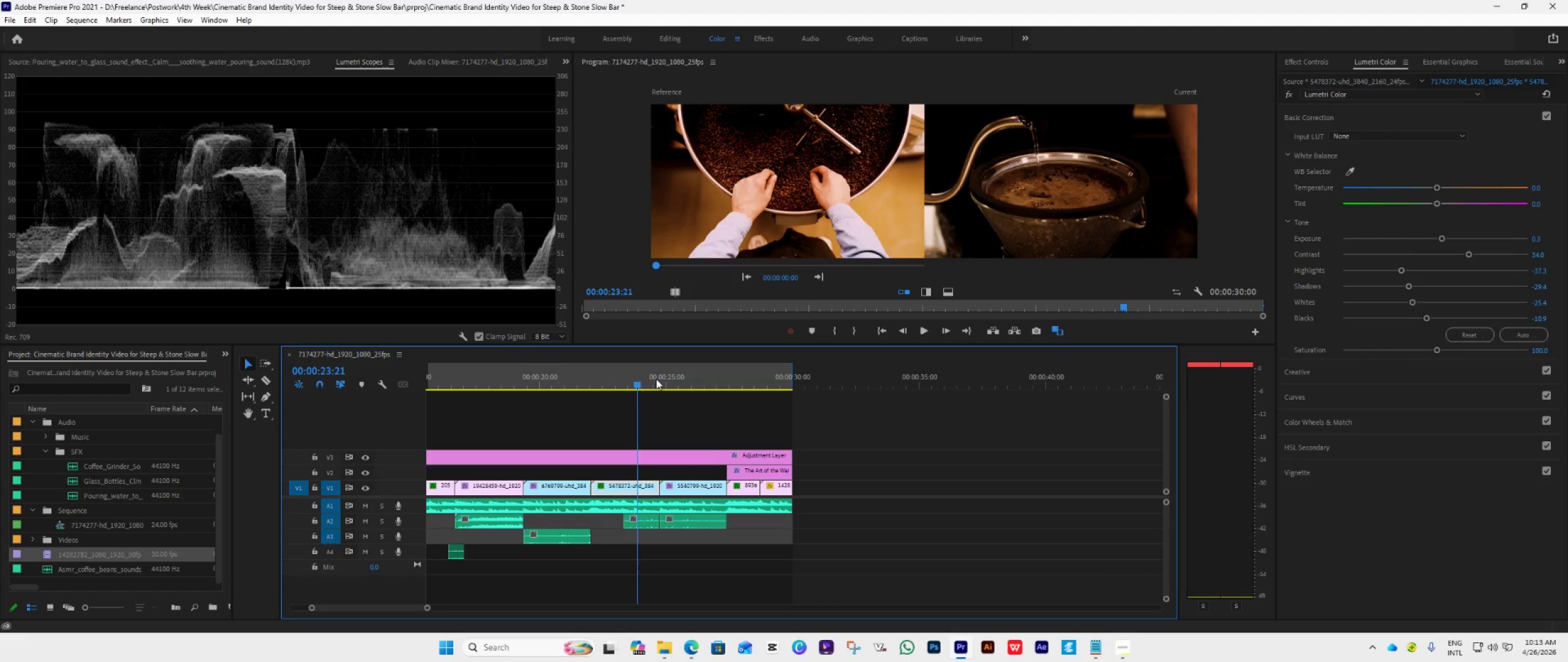 
left_click([677, 384])
 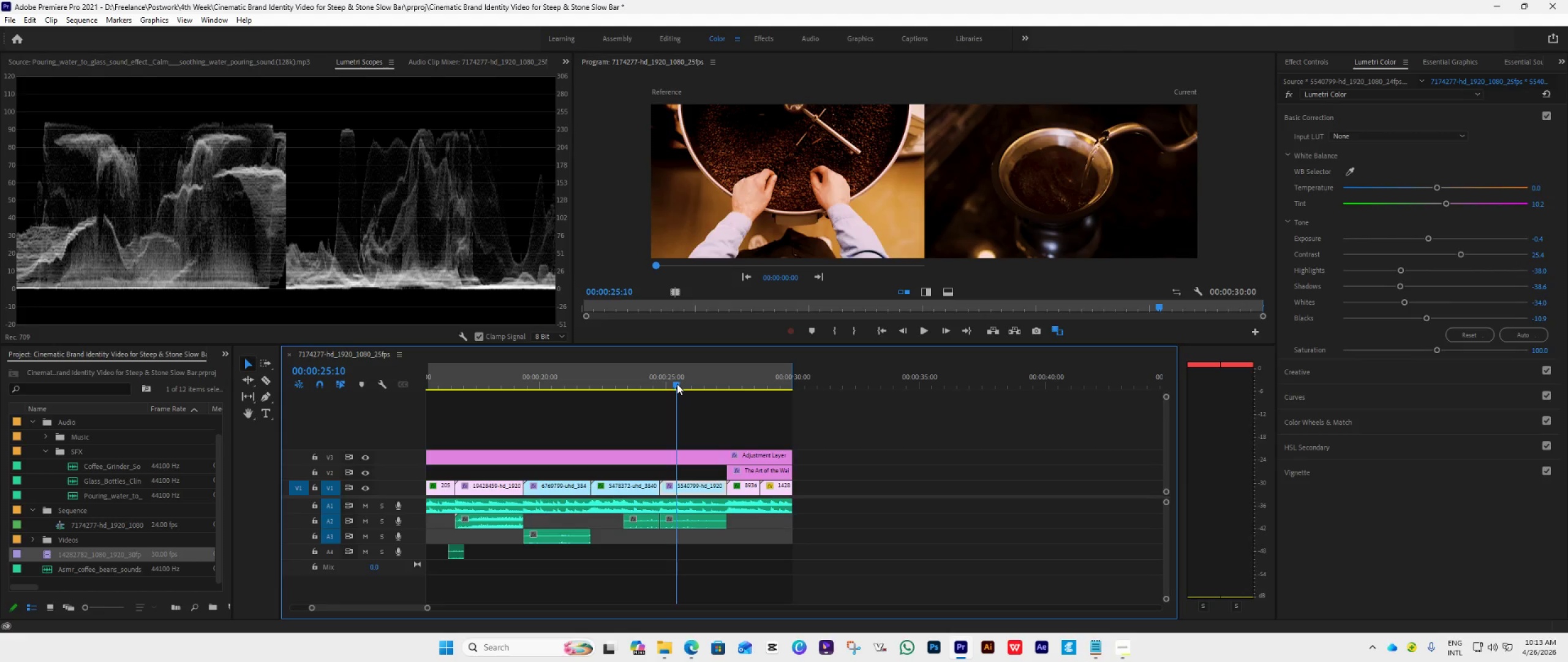 
left_click_drag(start_coordinate=[676, 384], to_coordinate=[623, 417])
 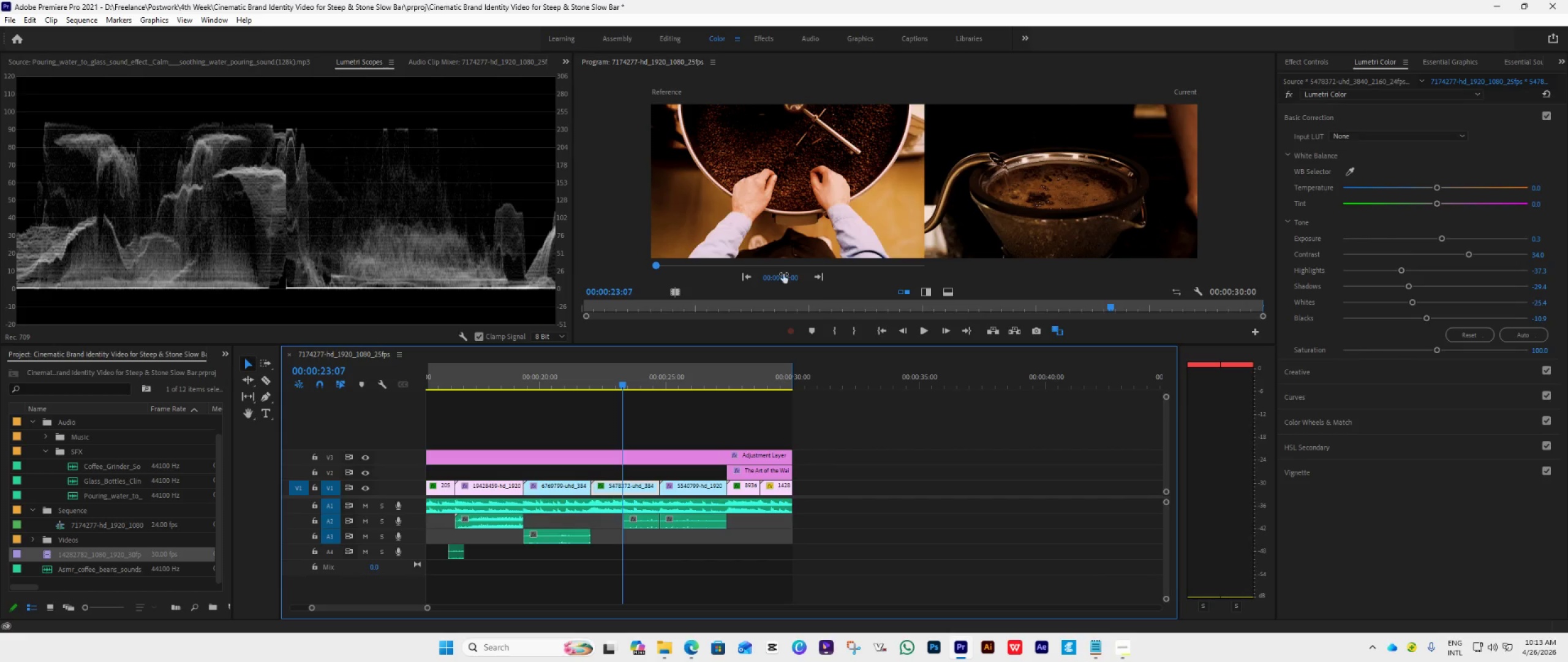 
left_click_drag(start_coordinate=[658, 265], to_coordinate=[682, 275])
 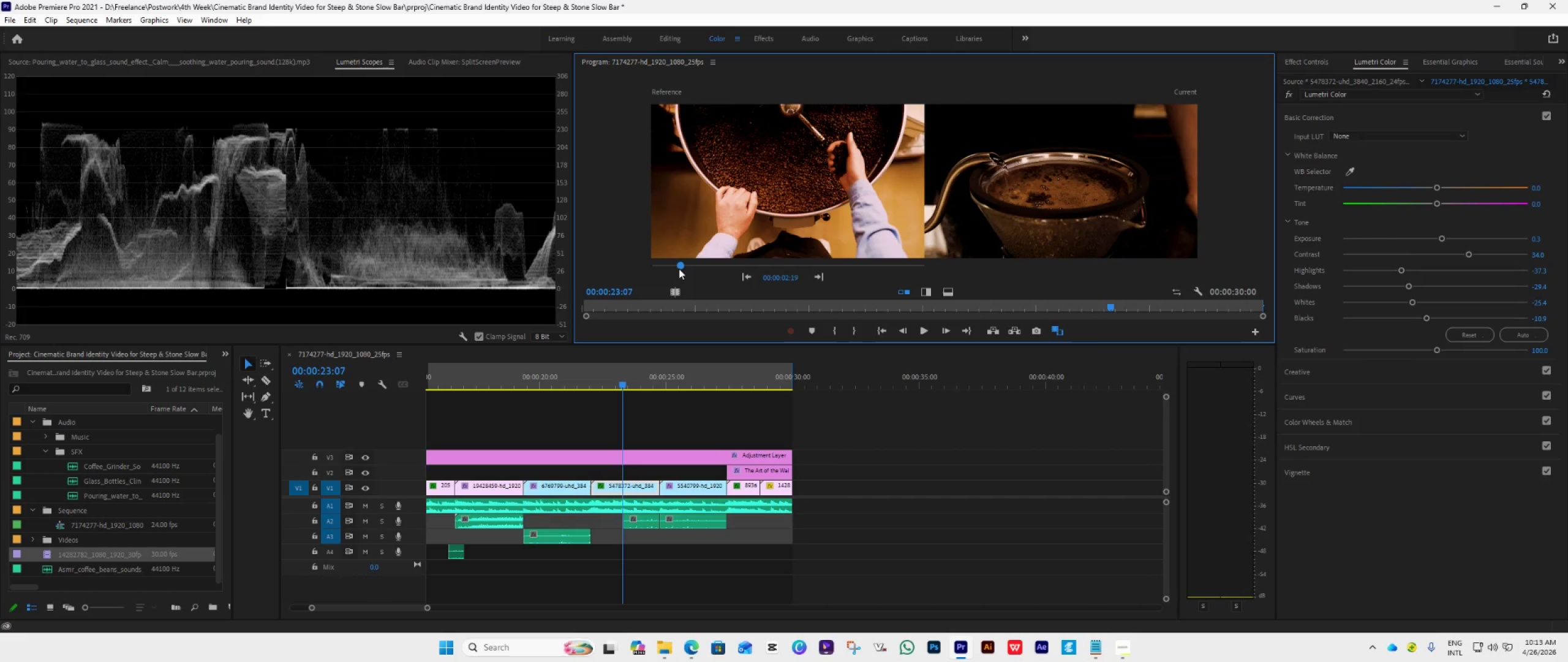 
left_click_drag(start_coordinate=[679, 268], to_coordinate=[692, 273])
 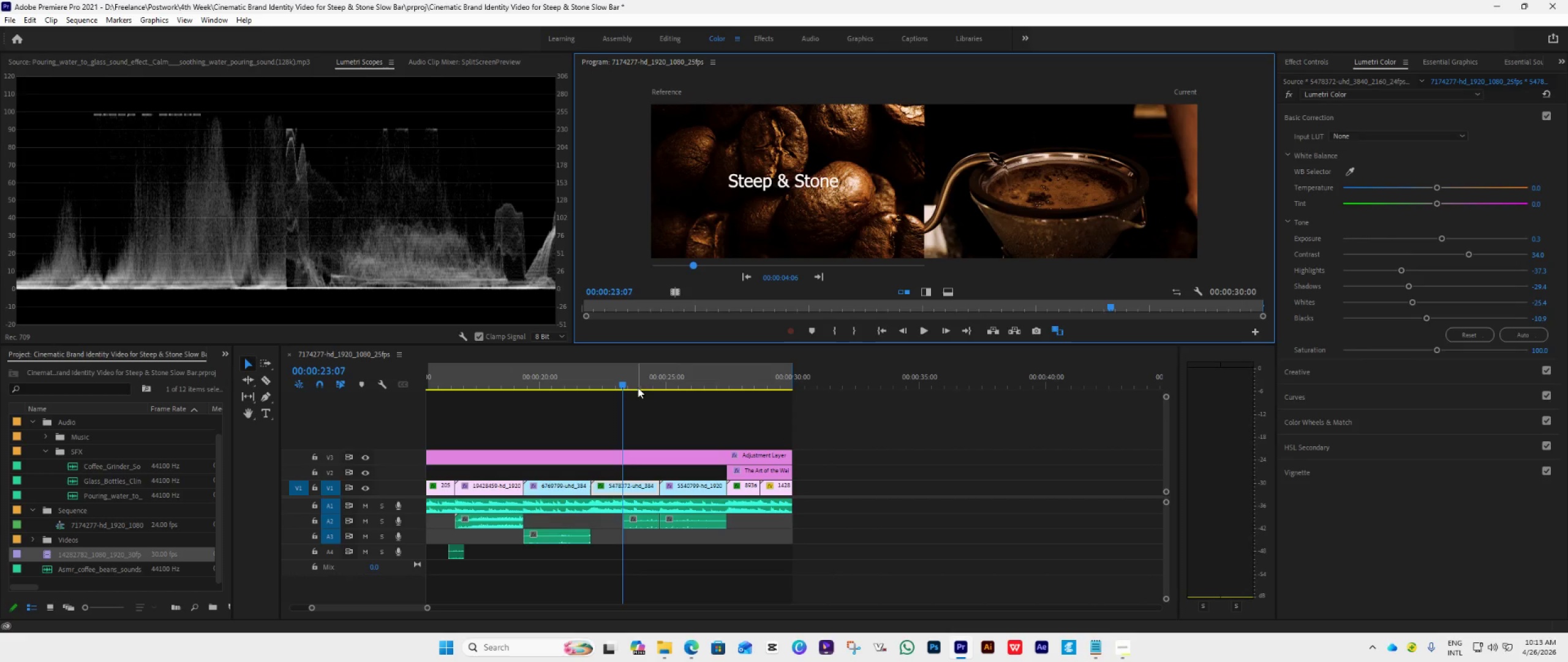 
left_click_drag(start_coordinate=[621, 381], to_coordinate=[769, 422])
 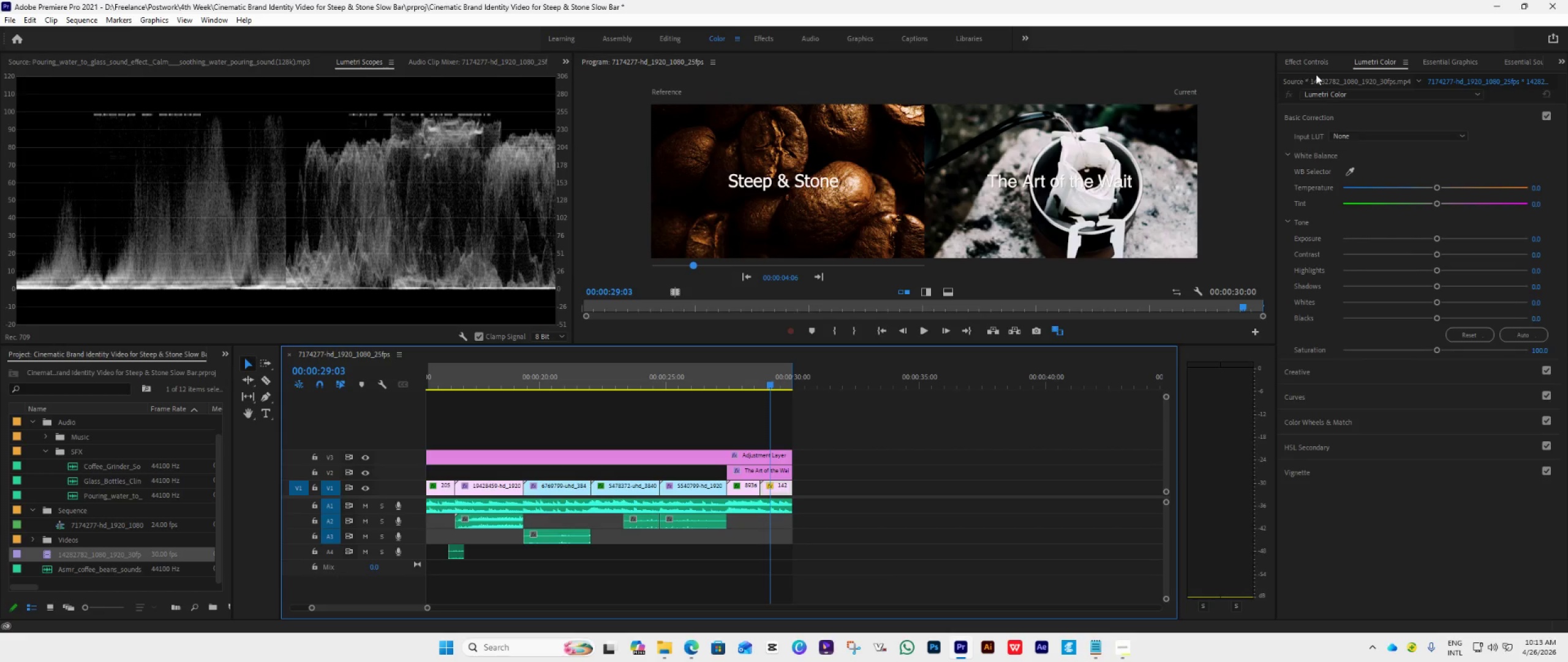 
left_click([1354, 107])
 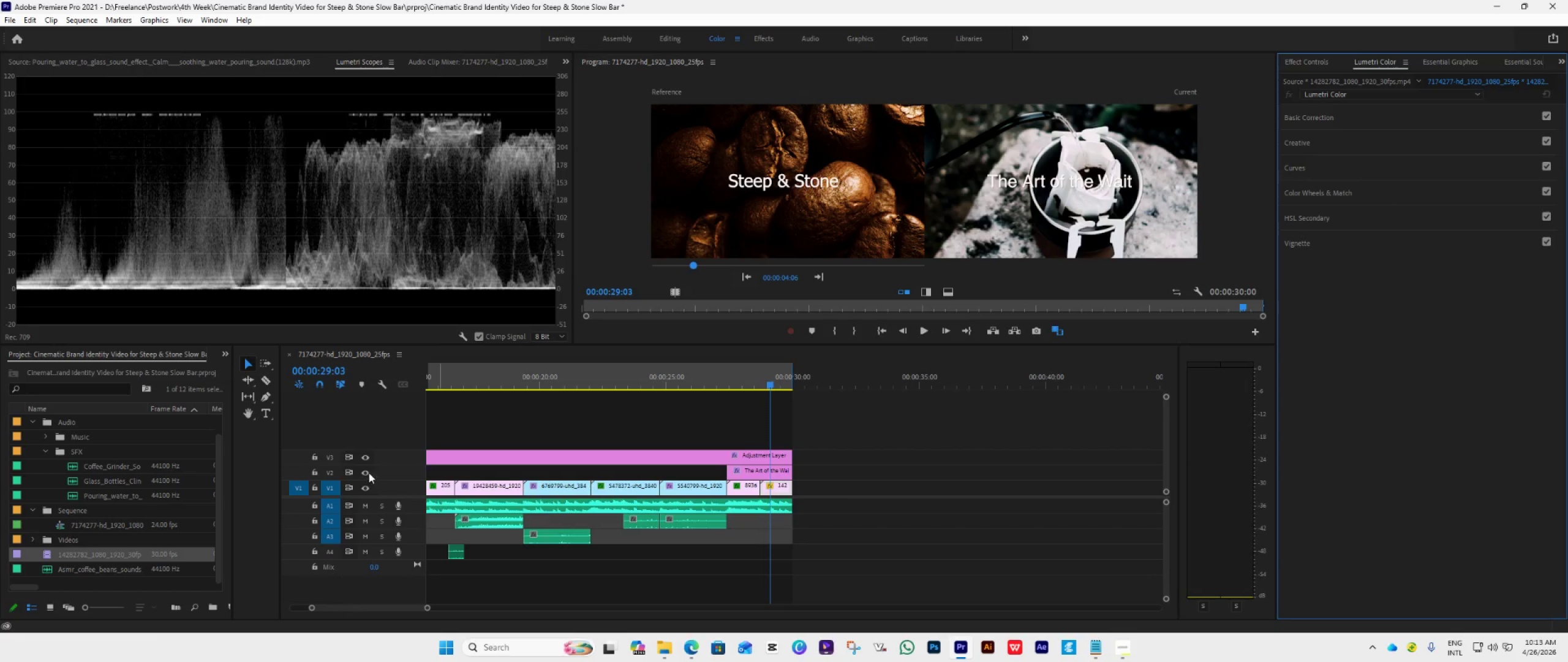 
left_click([369, 463])
 